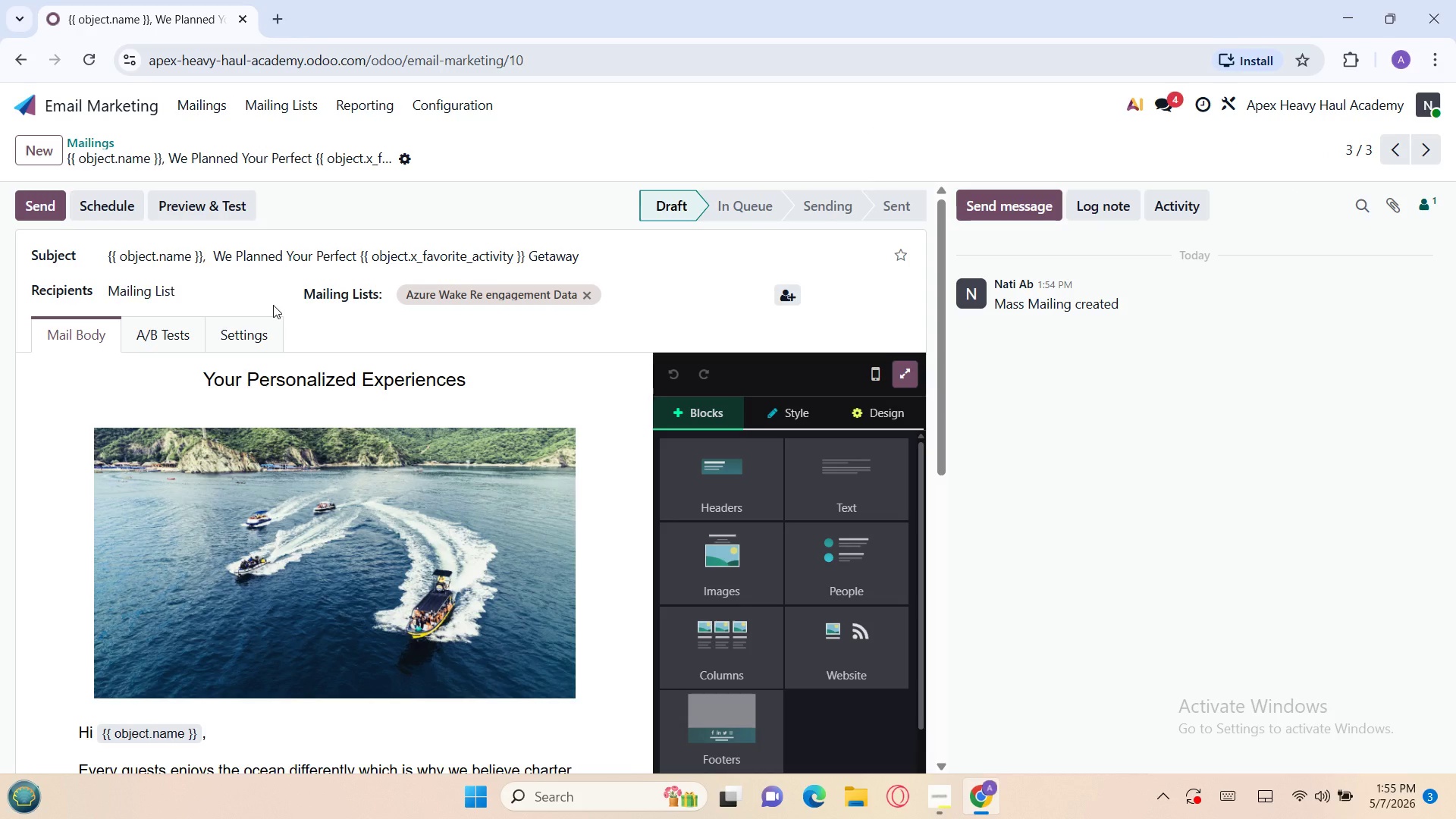 
left_click([132, 730])
 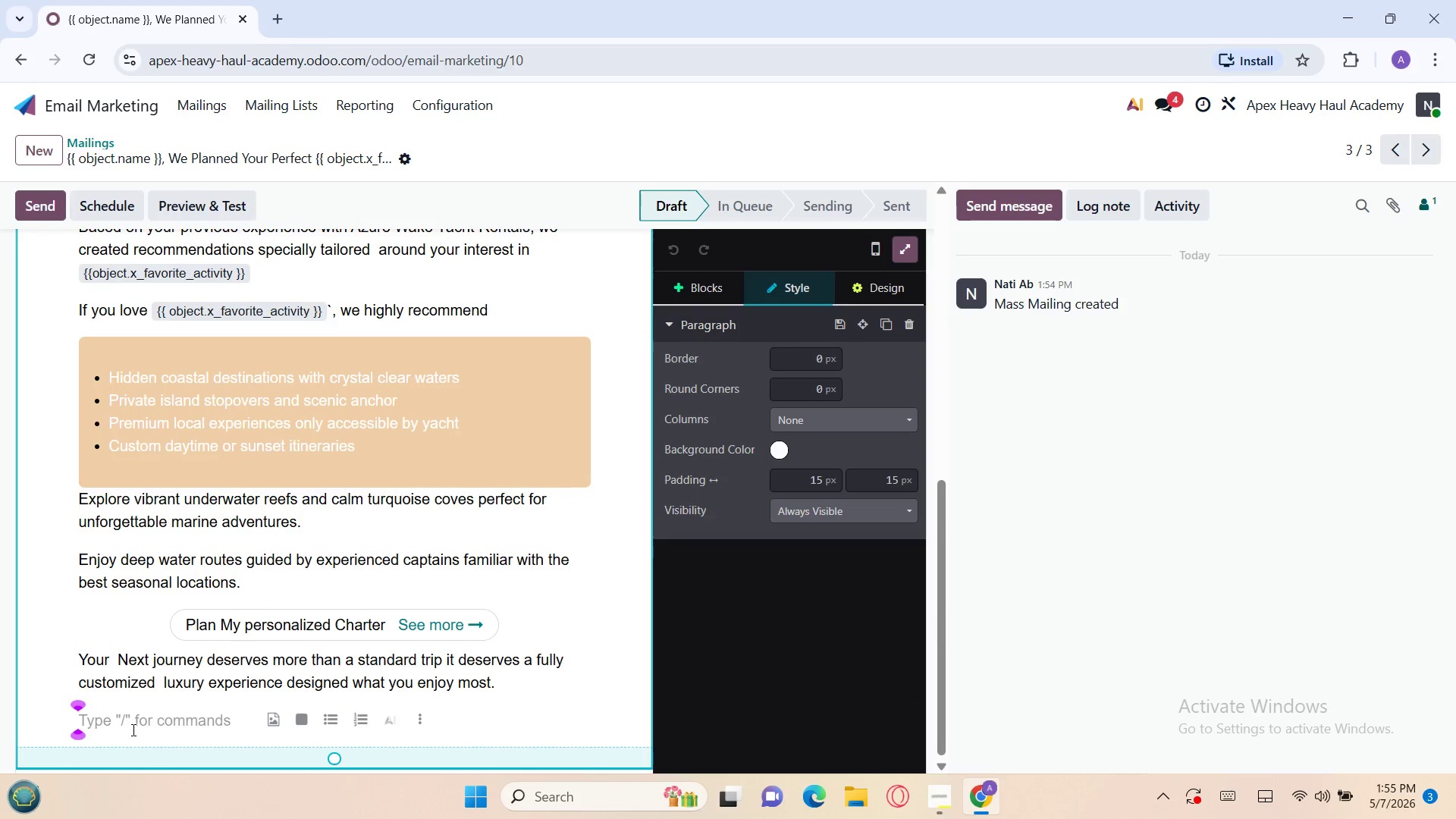 
key(Control+V)
 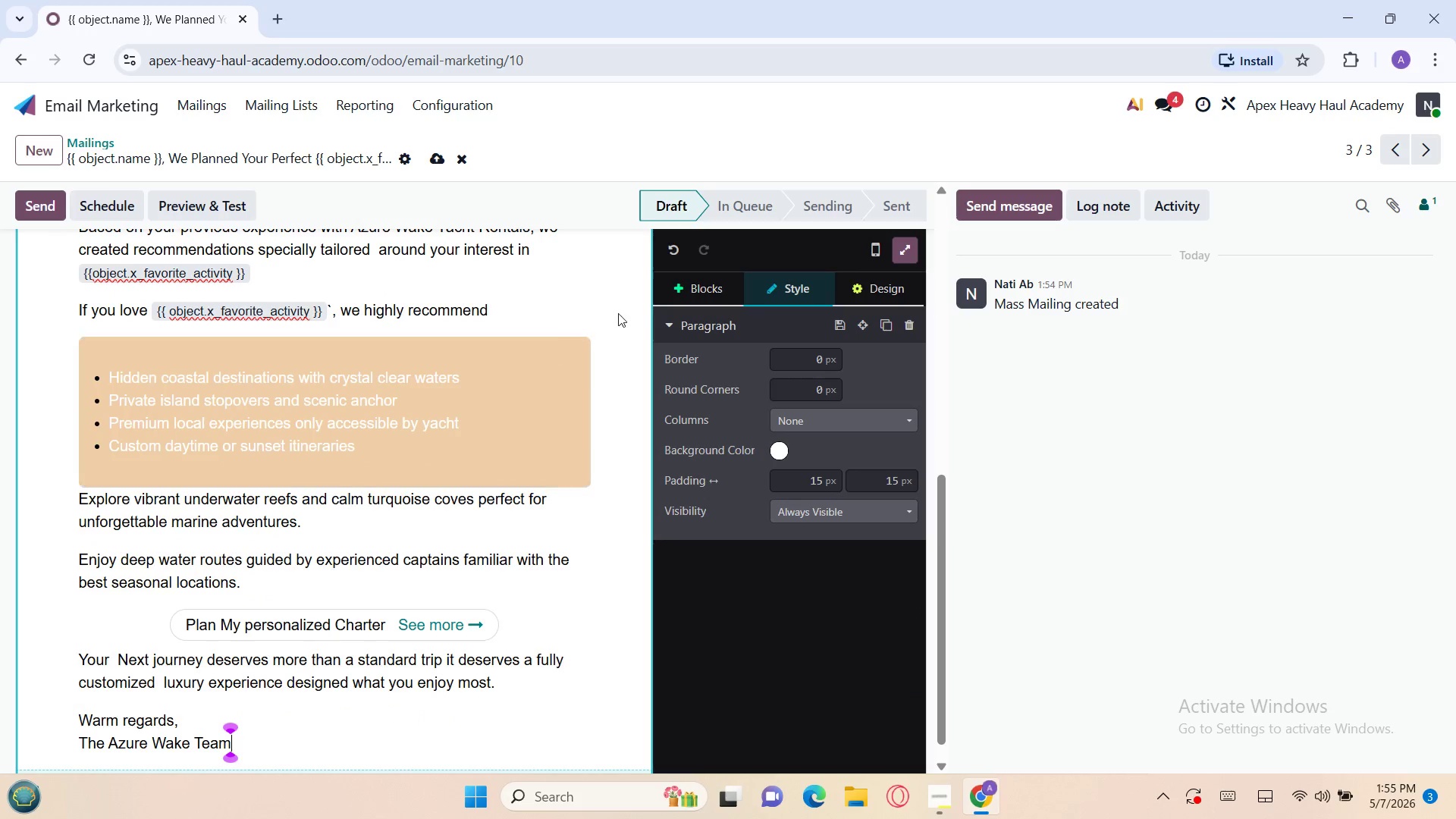 
left_click([690, 290])
 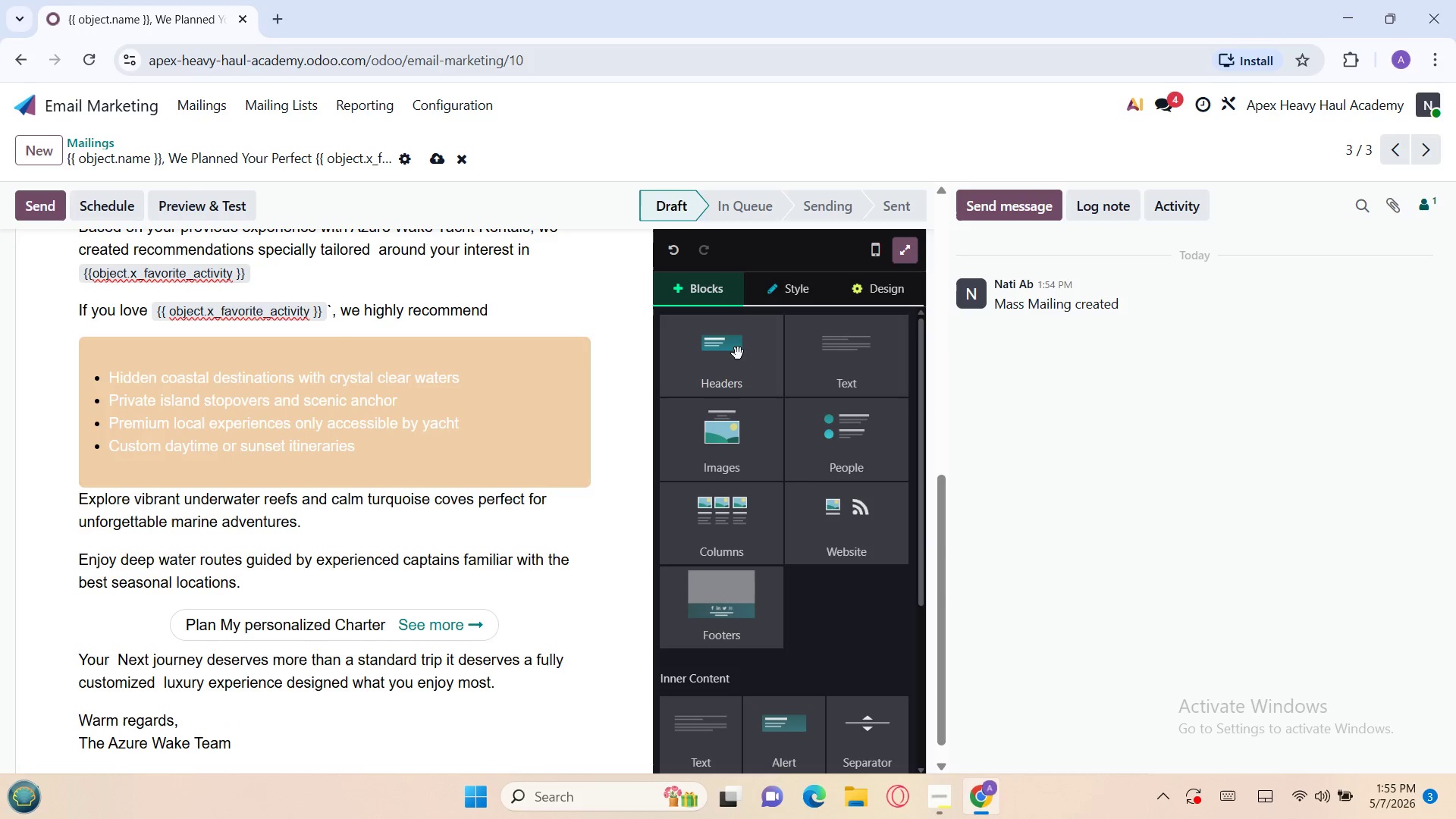 
wait(7.95)
 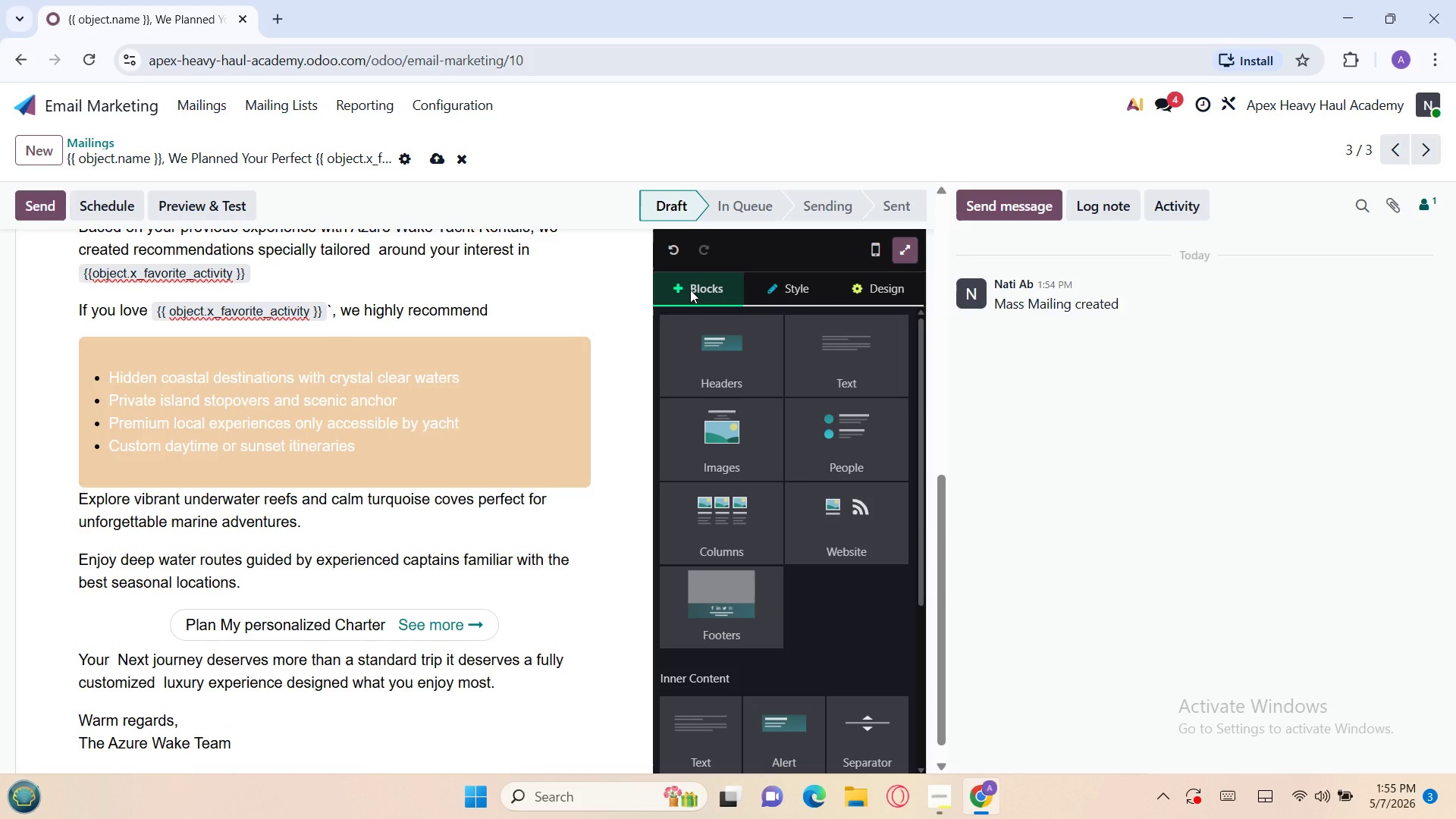 
left_click([739, 603])
 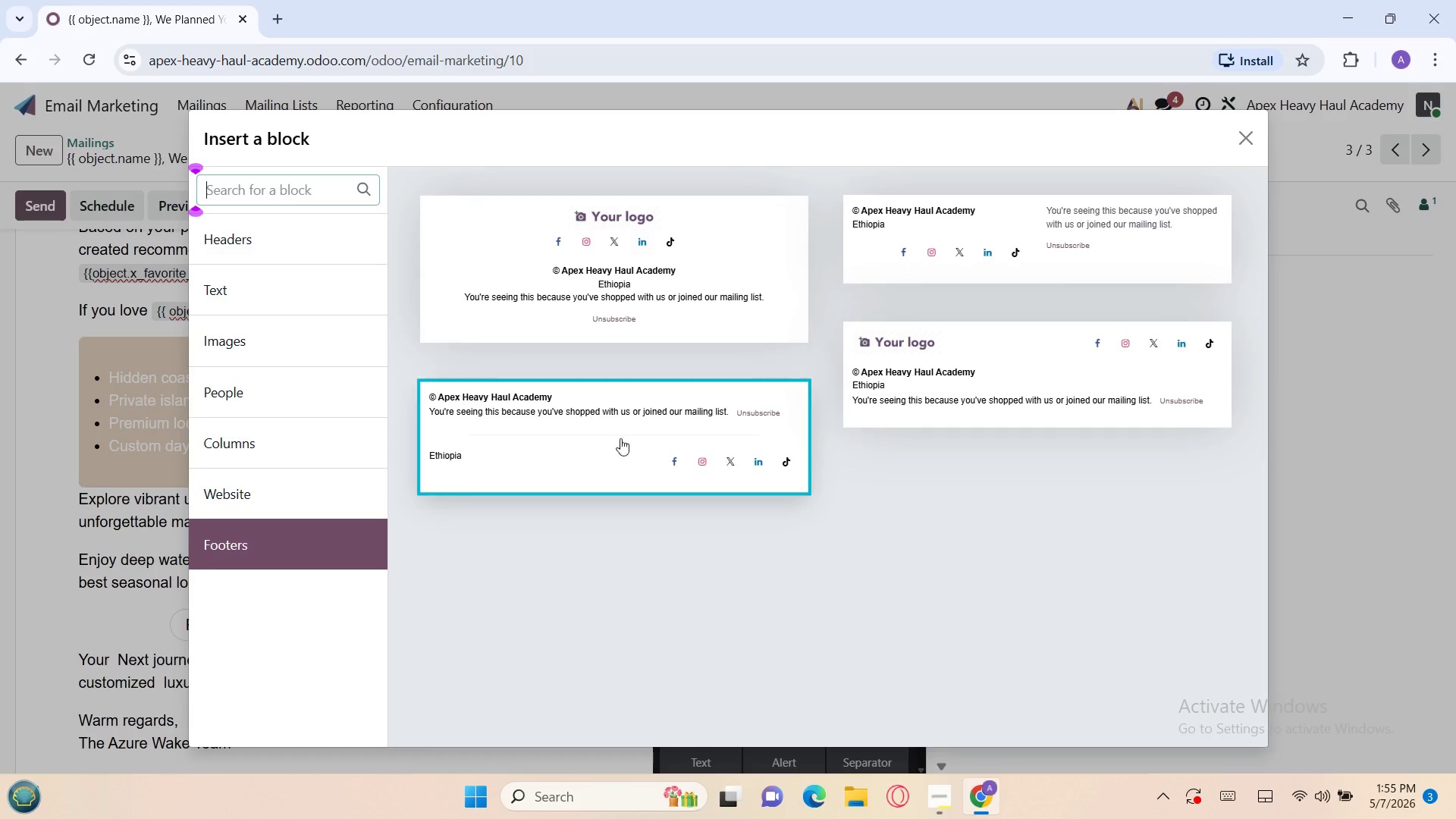 
left_click([601, 428])
 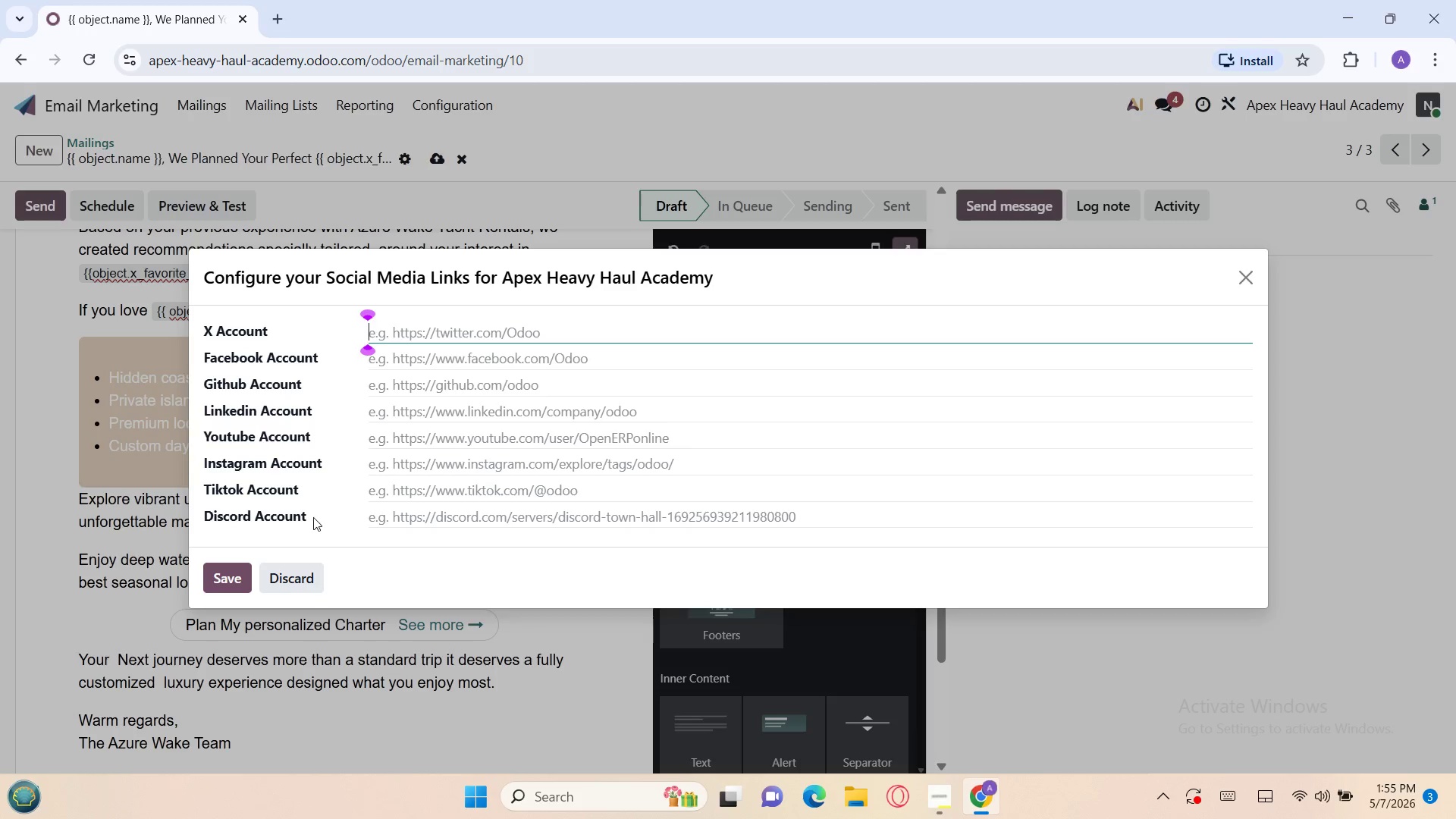 
wait(8.44)
 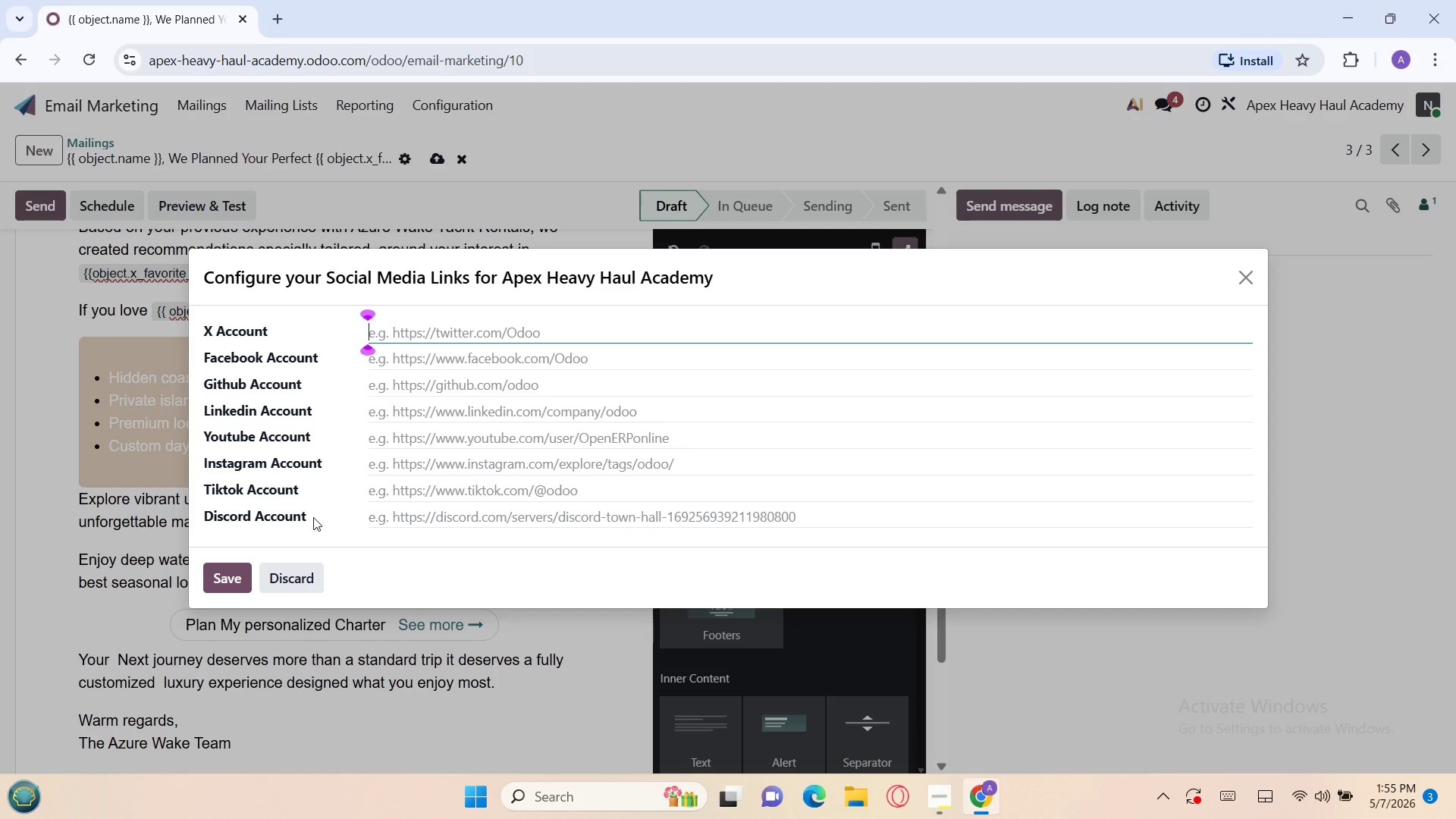 
left_click([283, 589])
 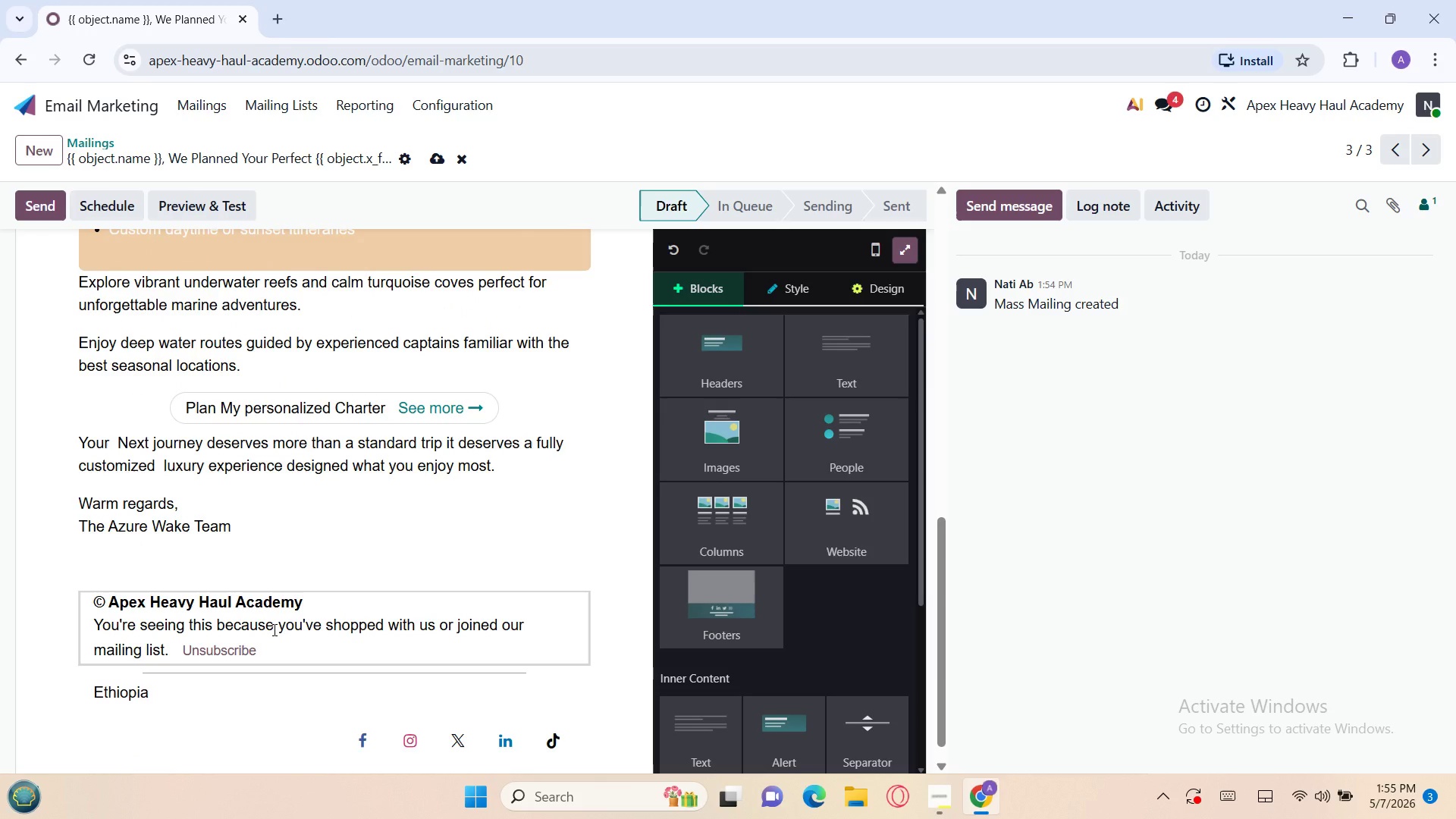 
wait(5.72)
 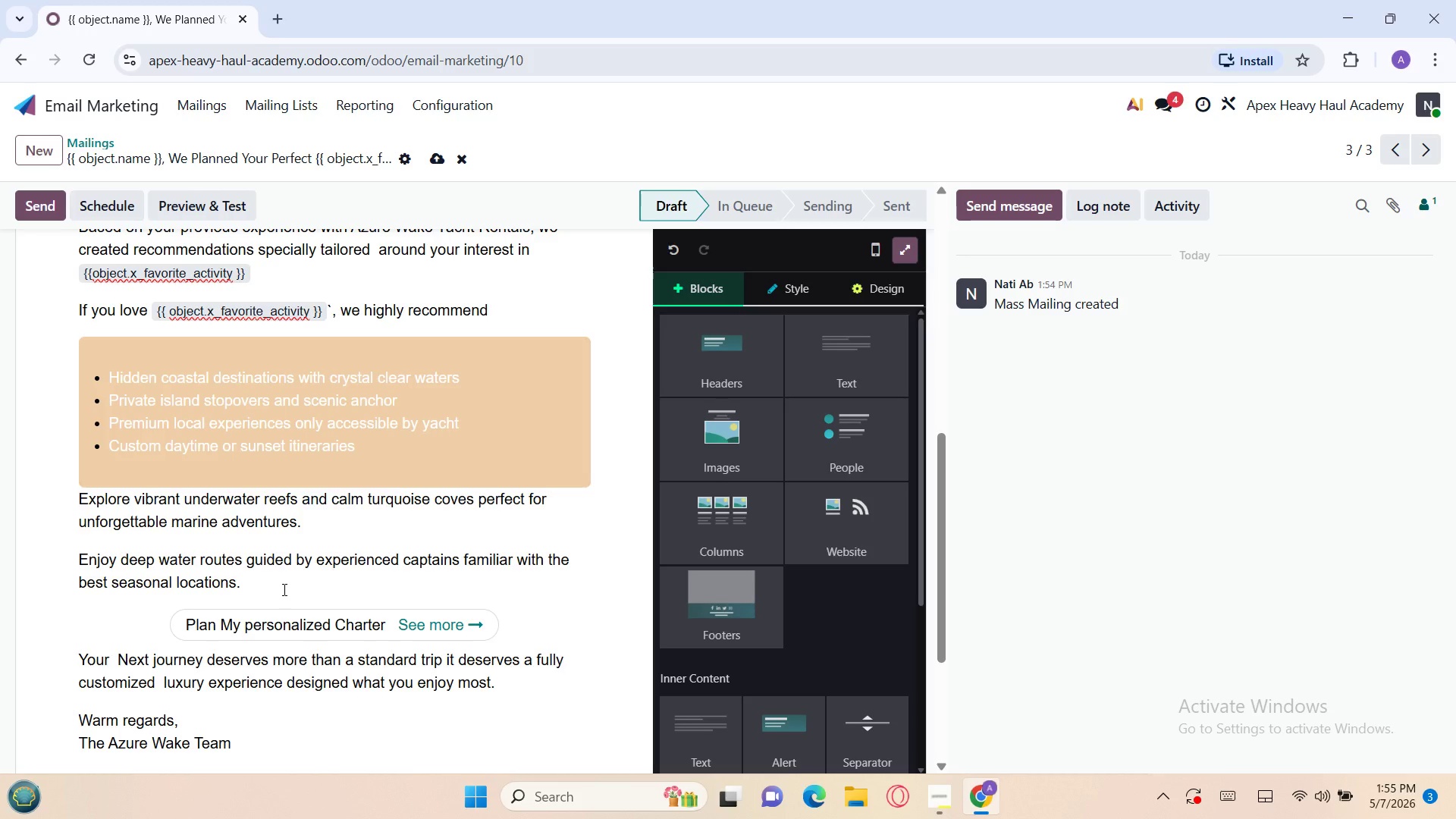 
left_click_drag(start_coordinate=[275, 646], to_coordinate=[86, 608])
 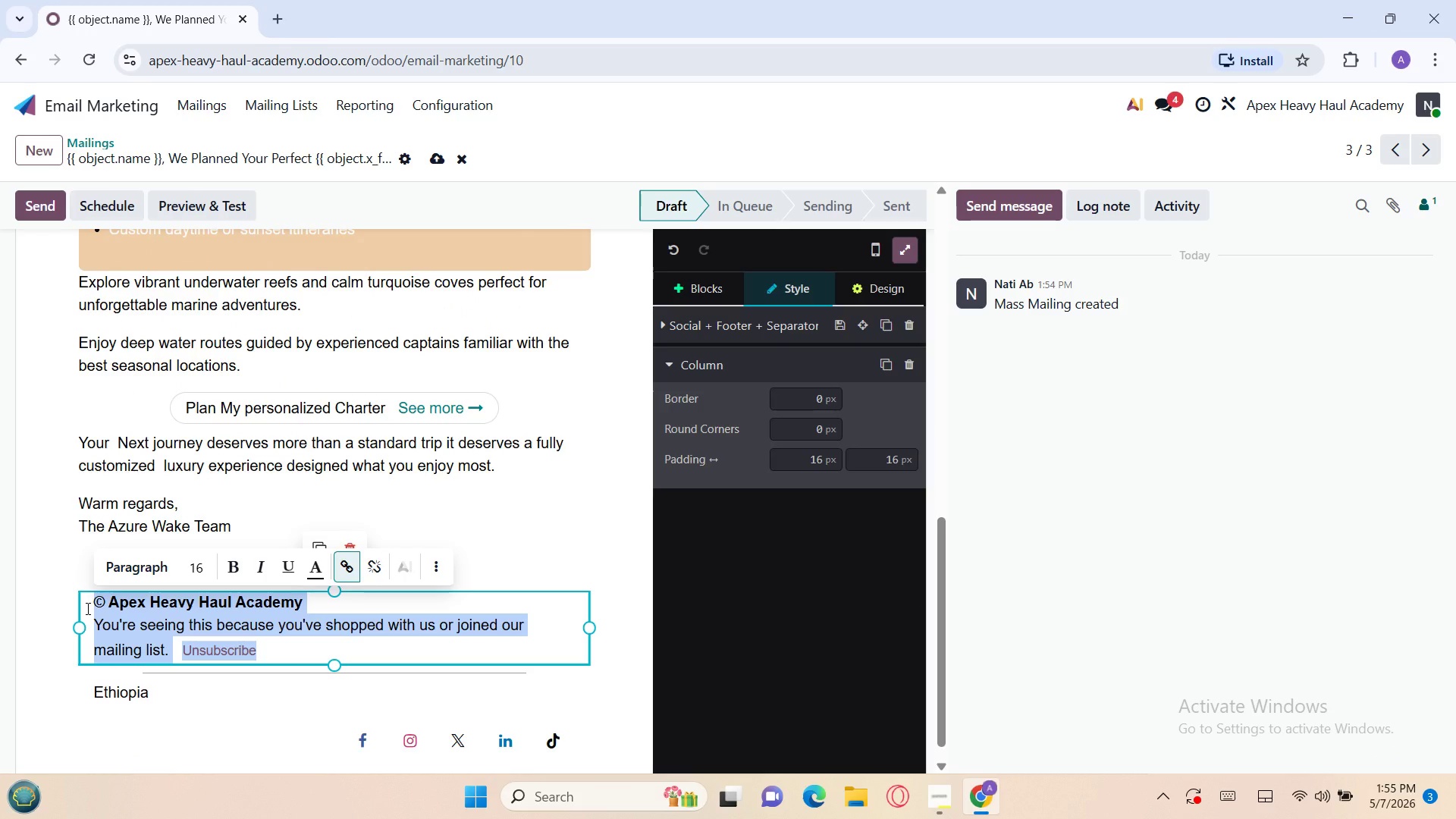 
hold_key(key=ControlLeft, duration=0.47)
 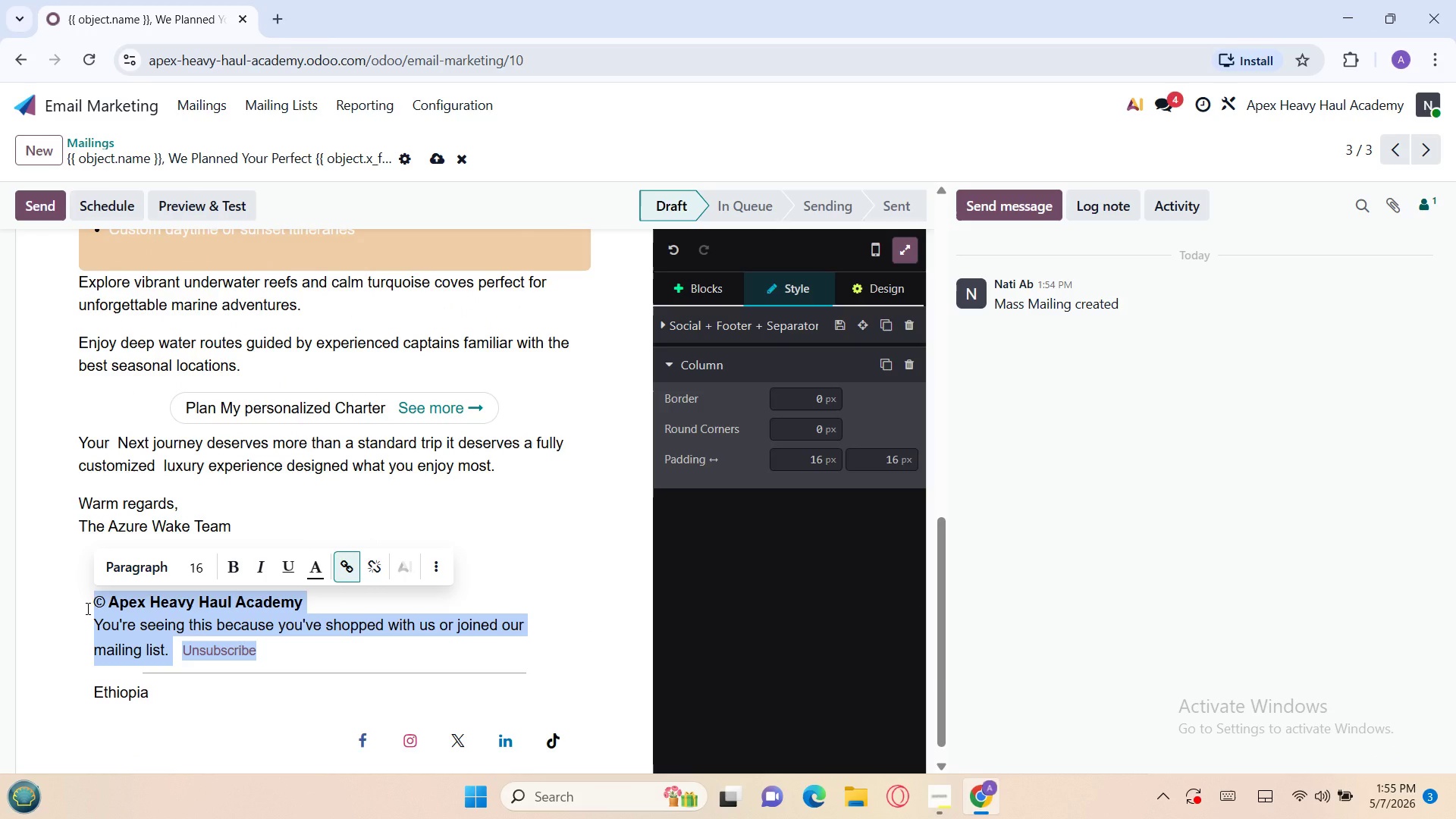 
key(Meta+V)
 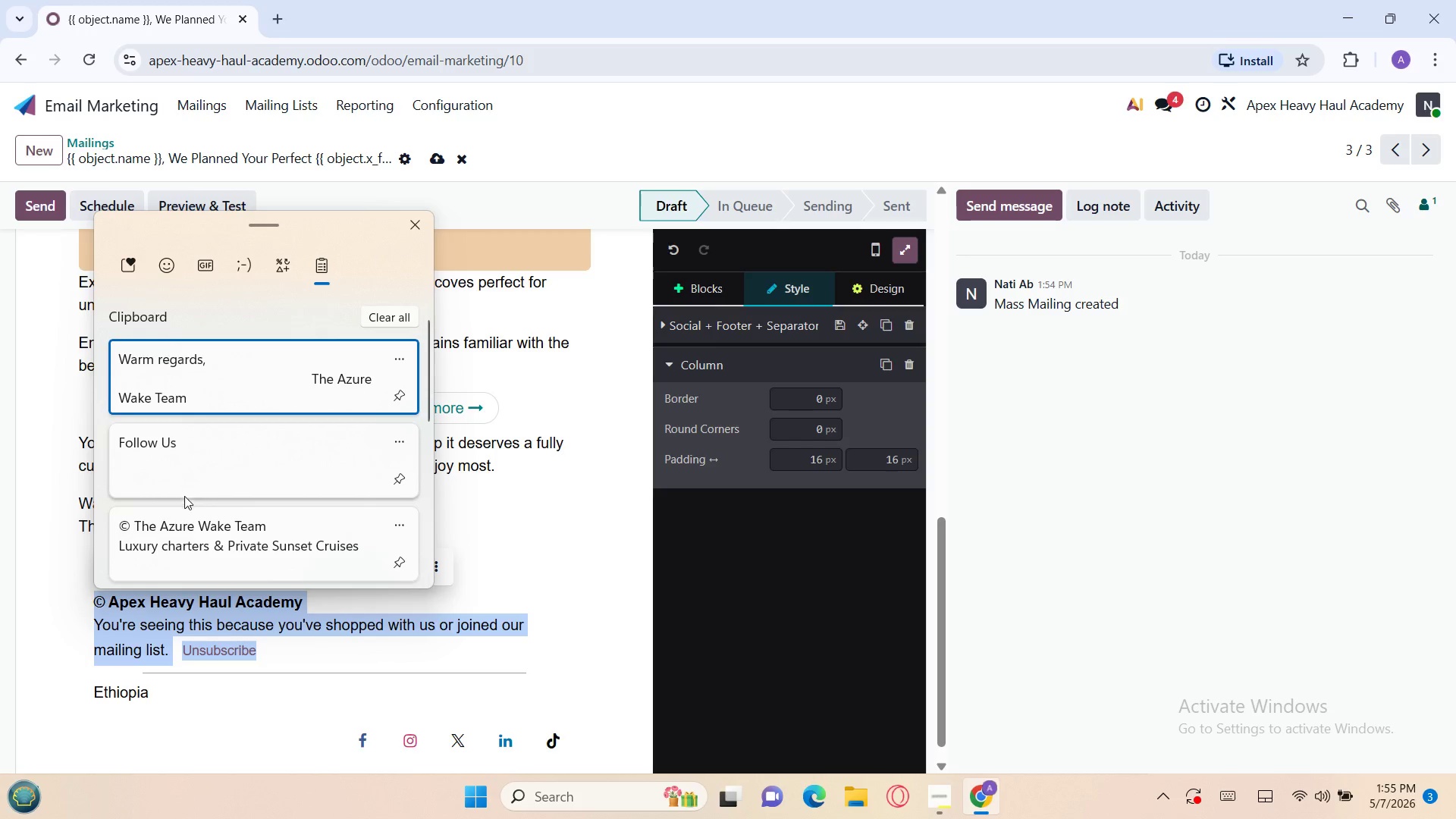 
left_click([177, 515])
 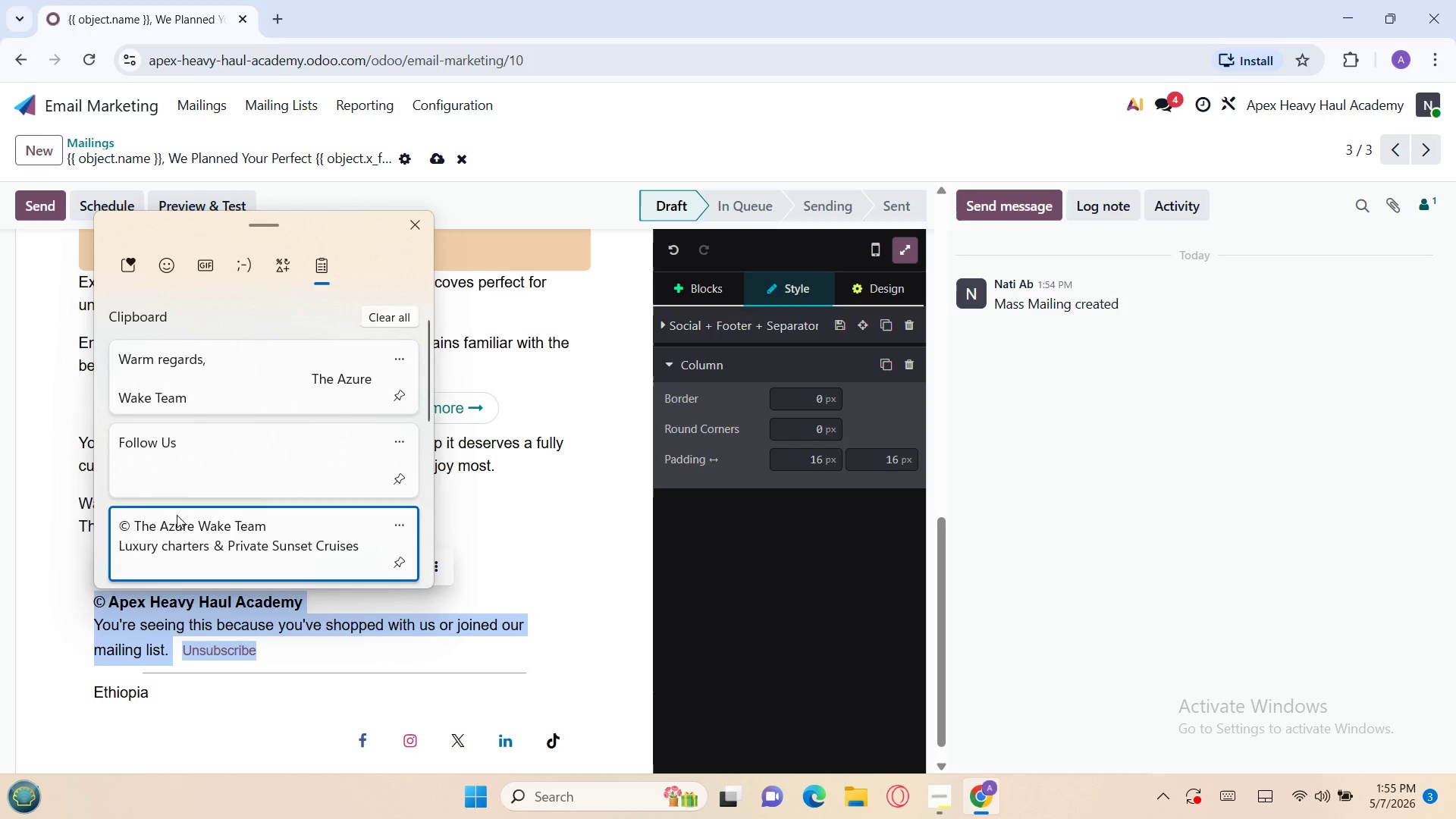 
key(Control+ControlLeft)
 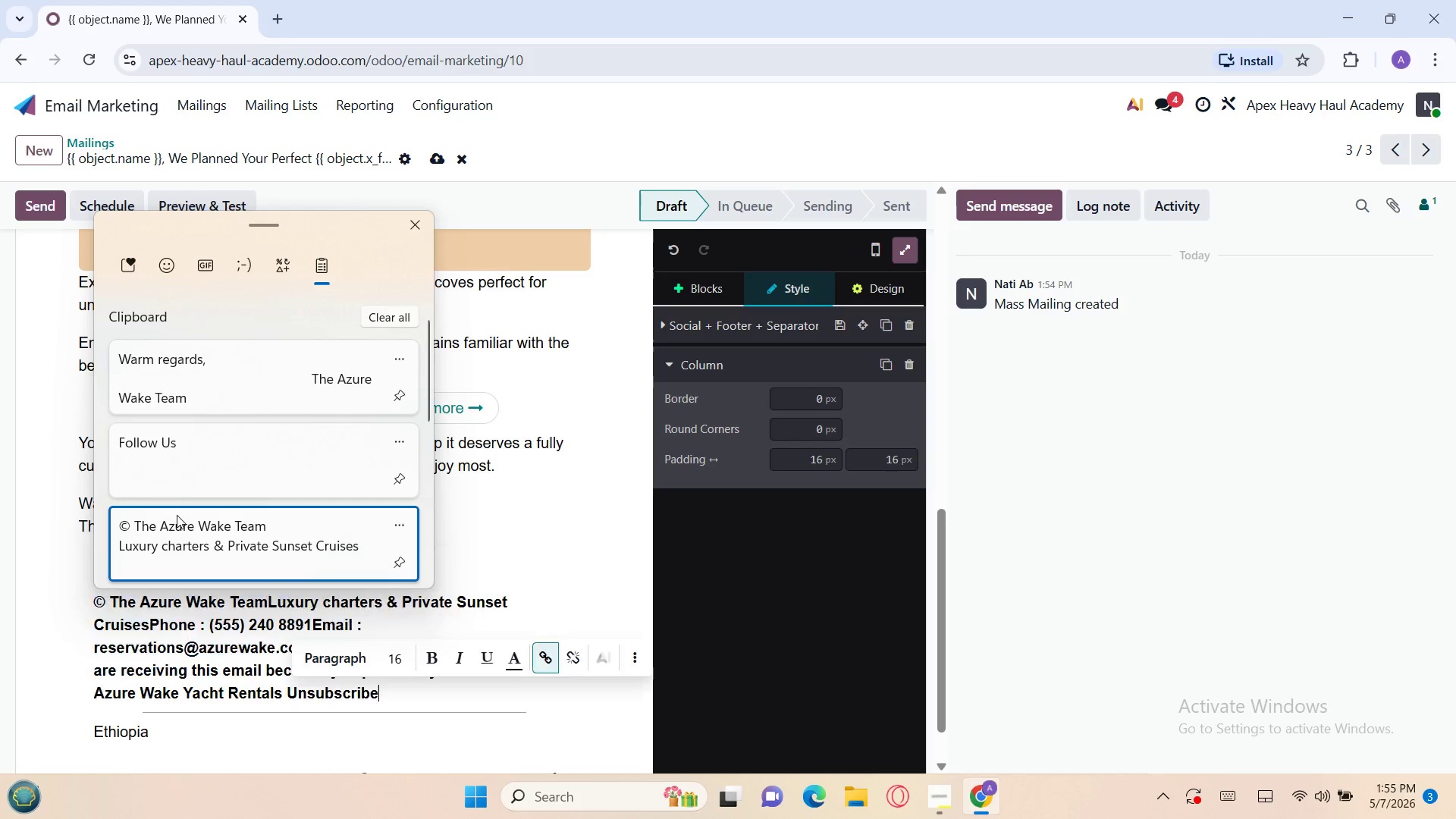 
left_click([267, 600])
 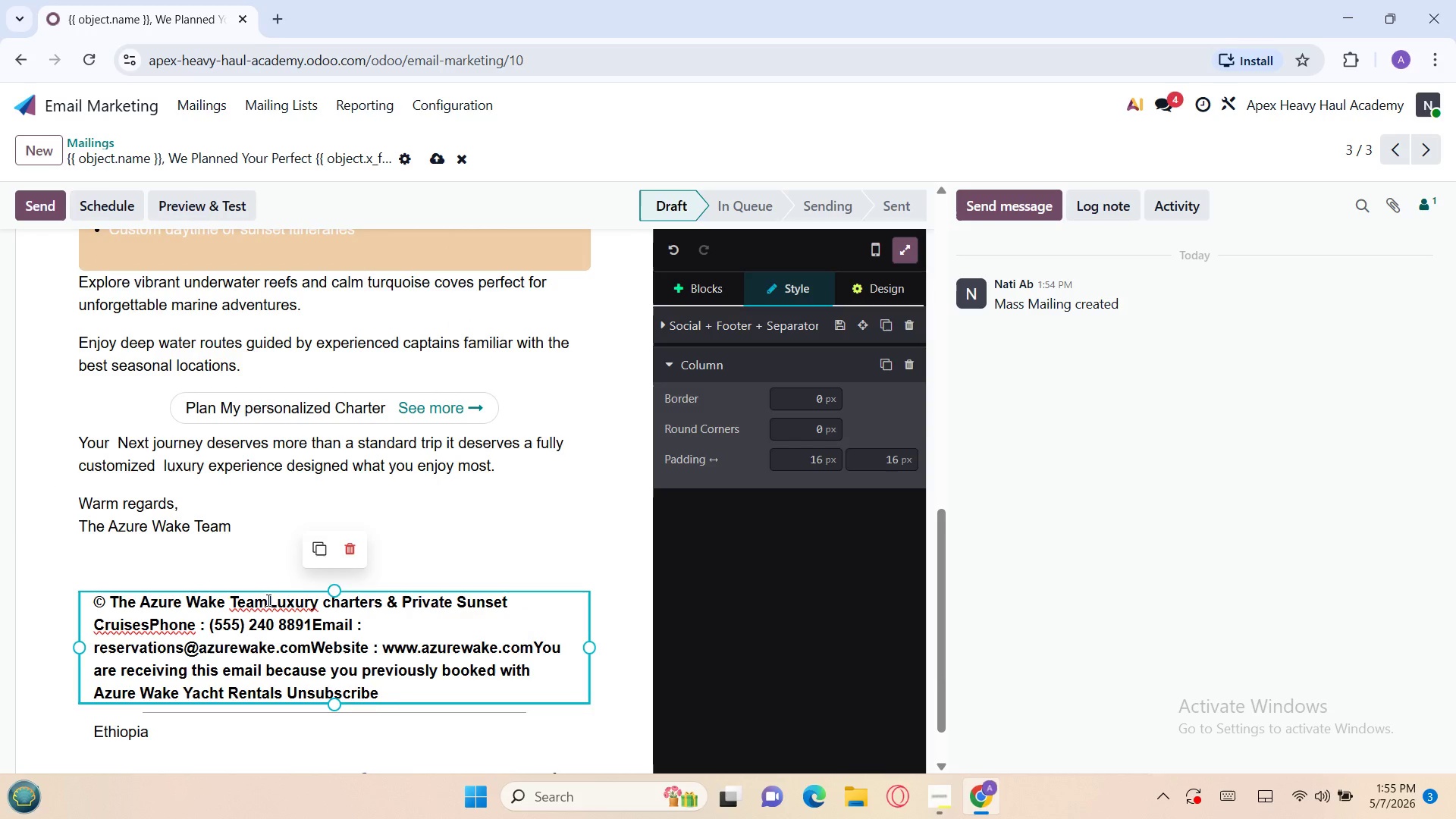 
key(Enter)
 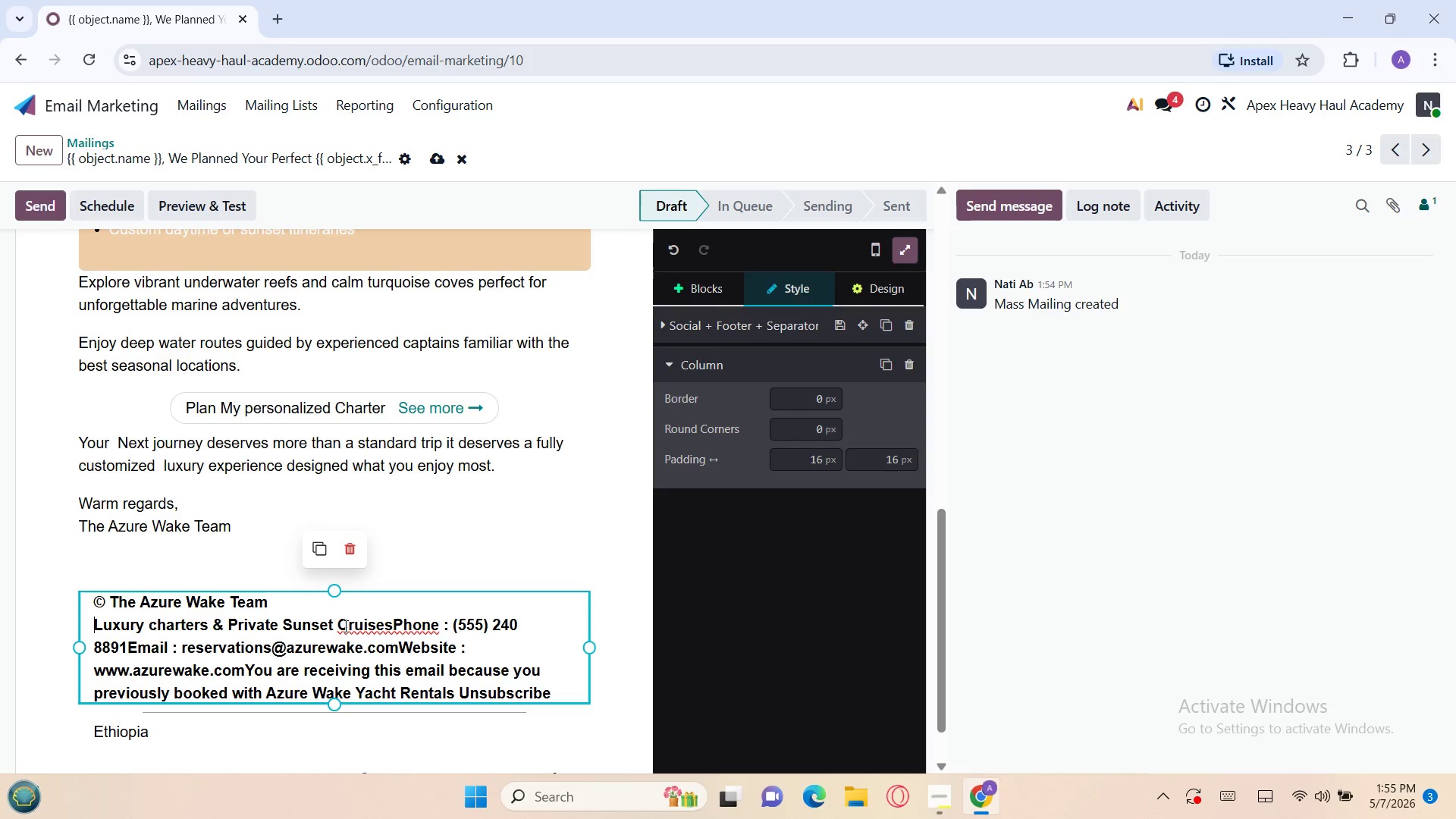 
wait(5.66)
 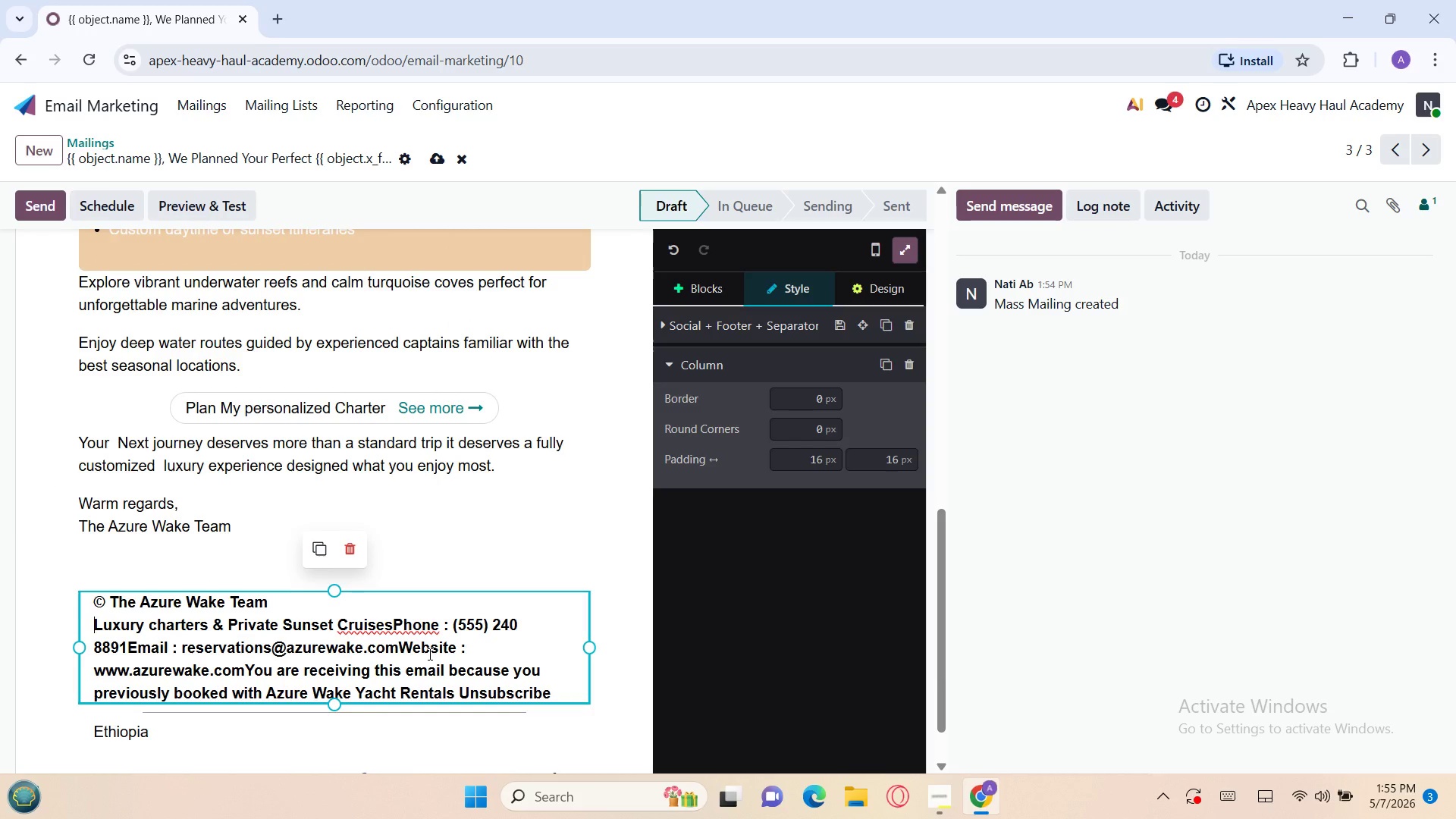 
left_click([392, 625])
 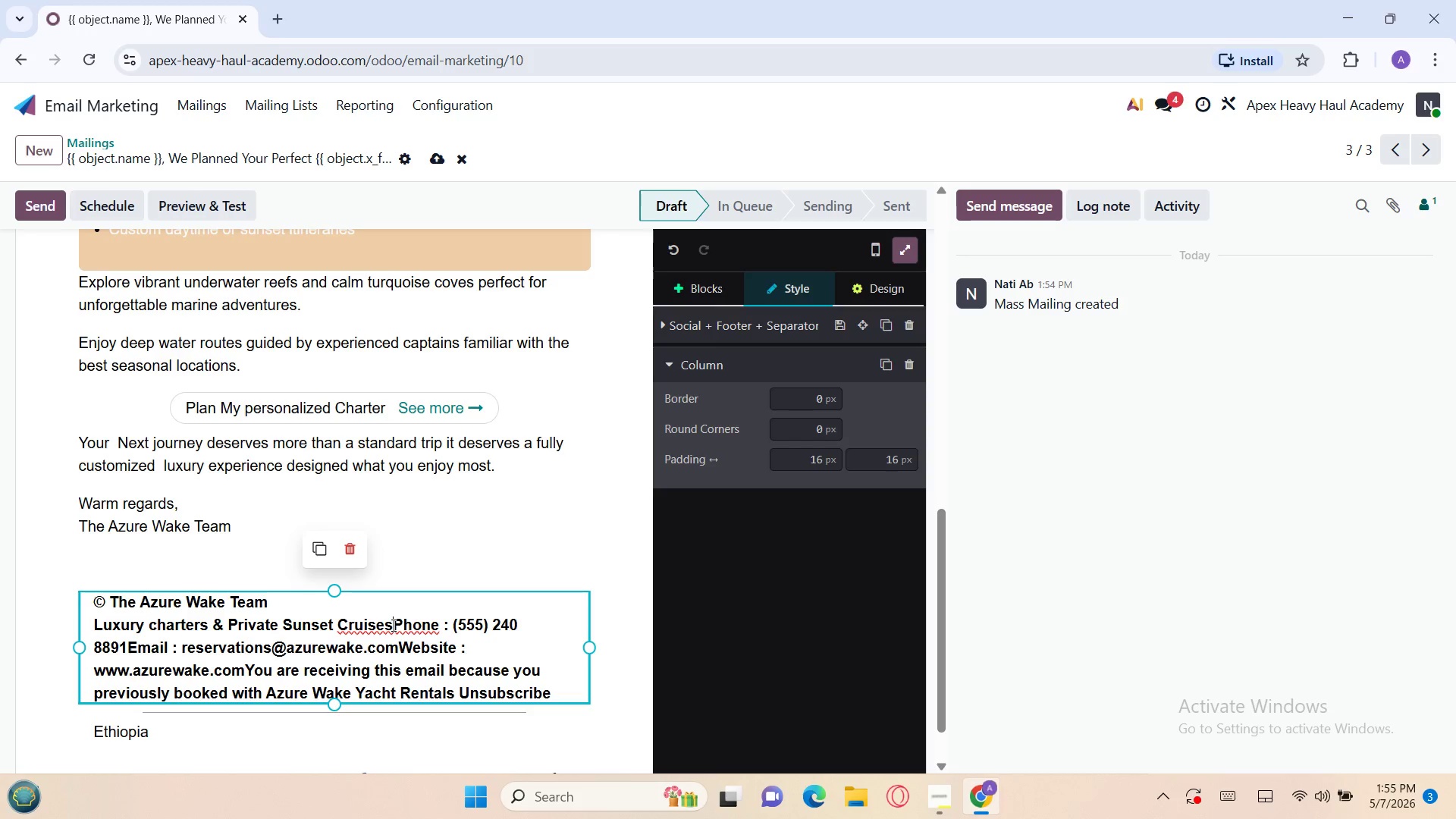 
key(Enter)
 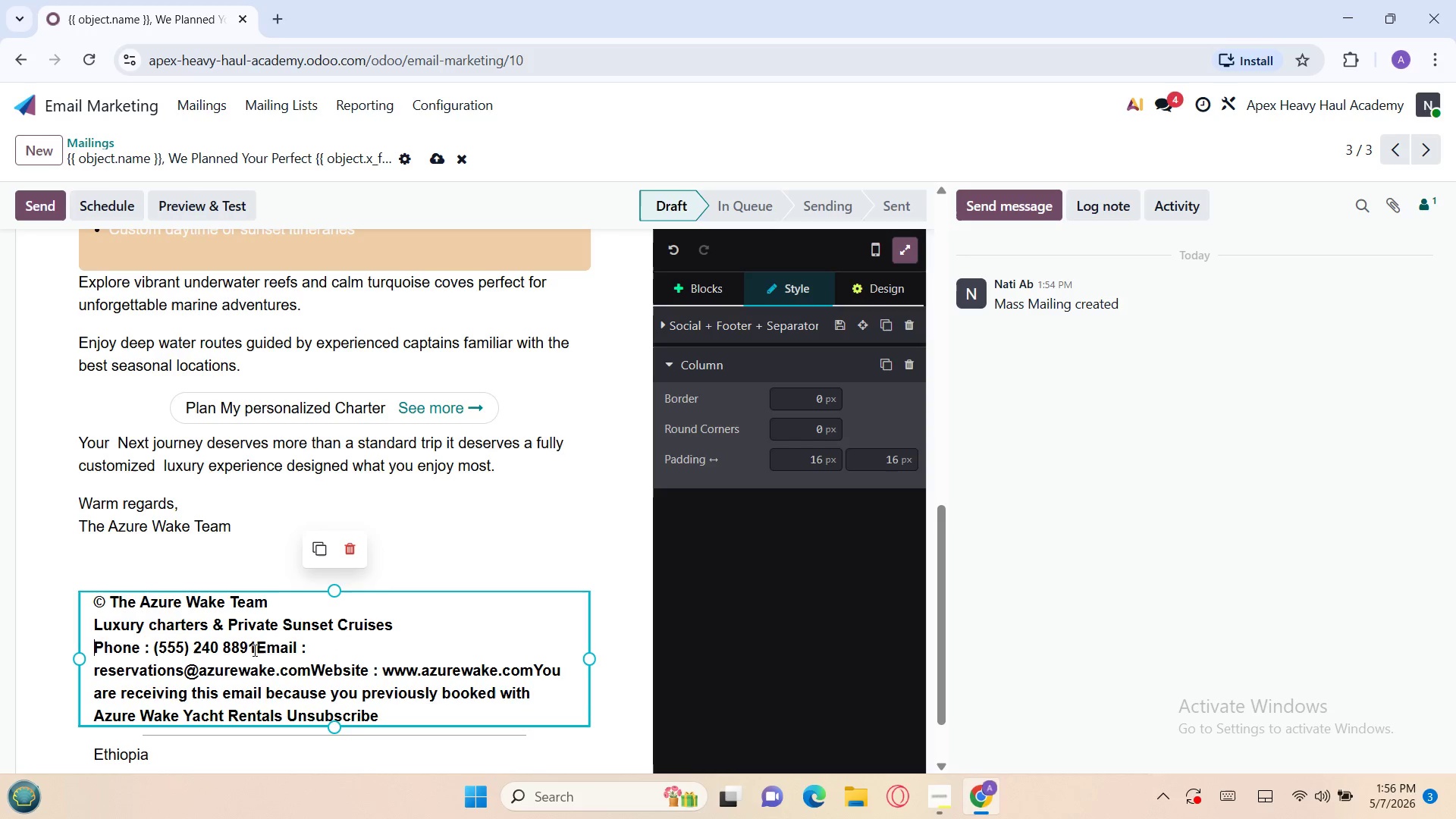 
wait(5.56)
 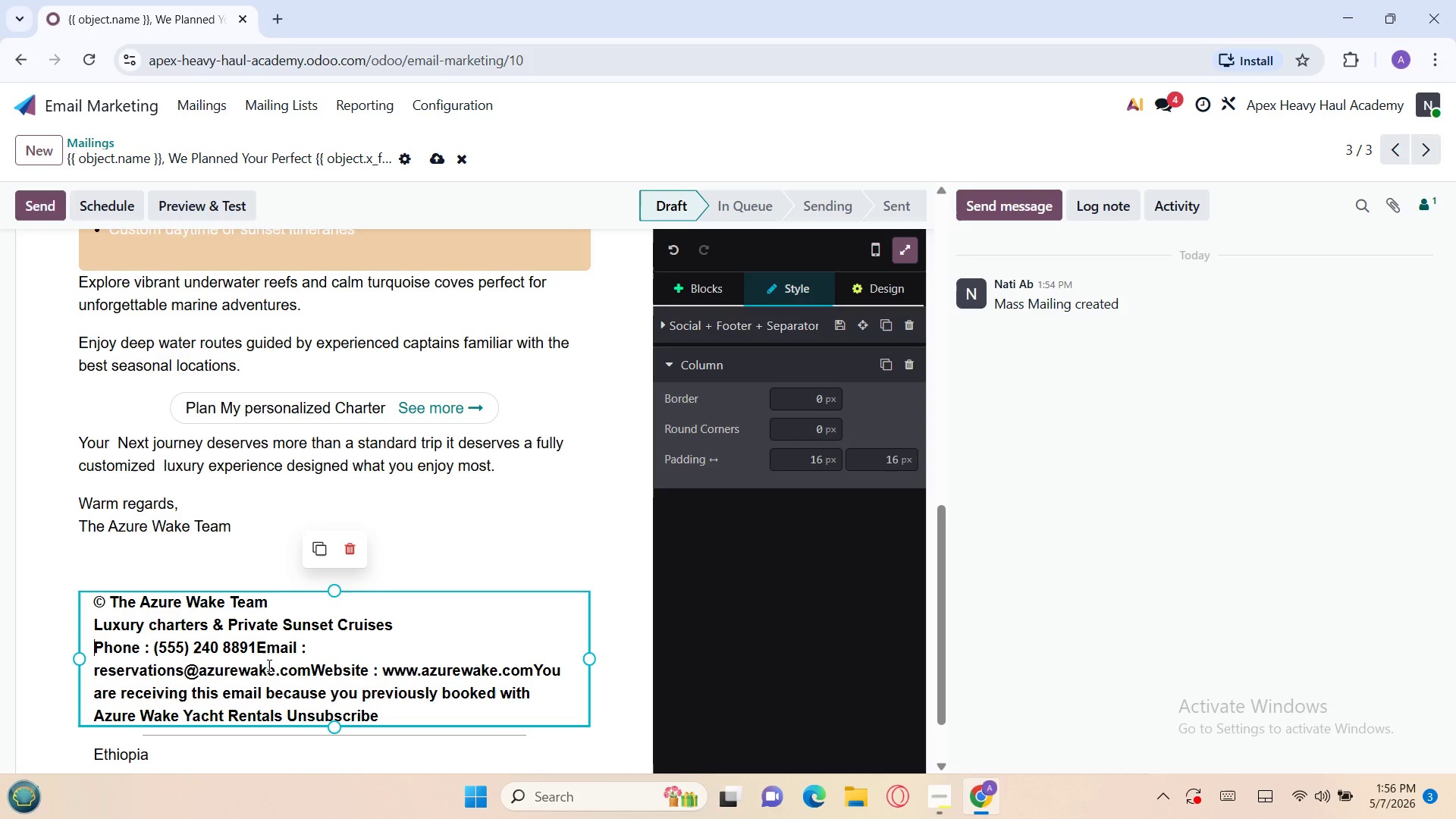 
left_click([256, 644])
 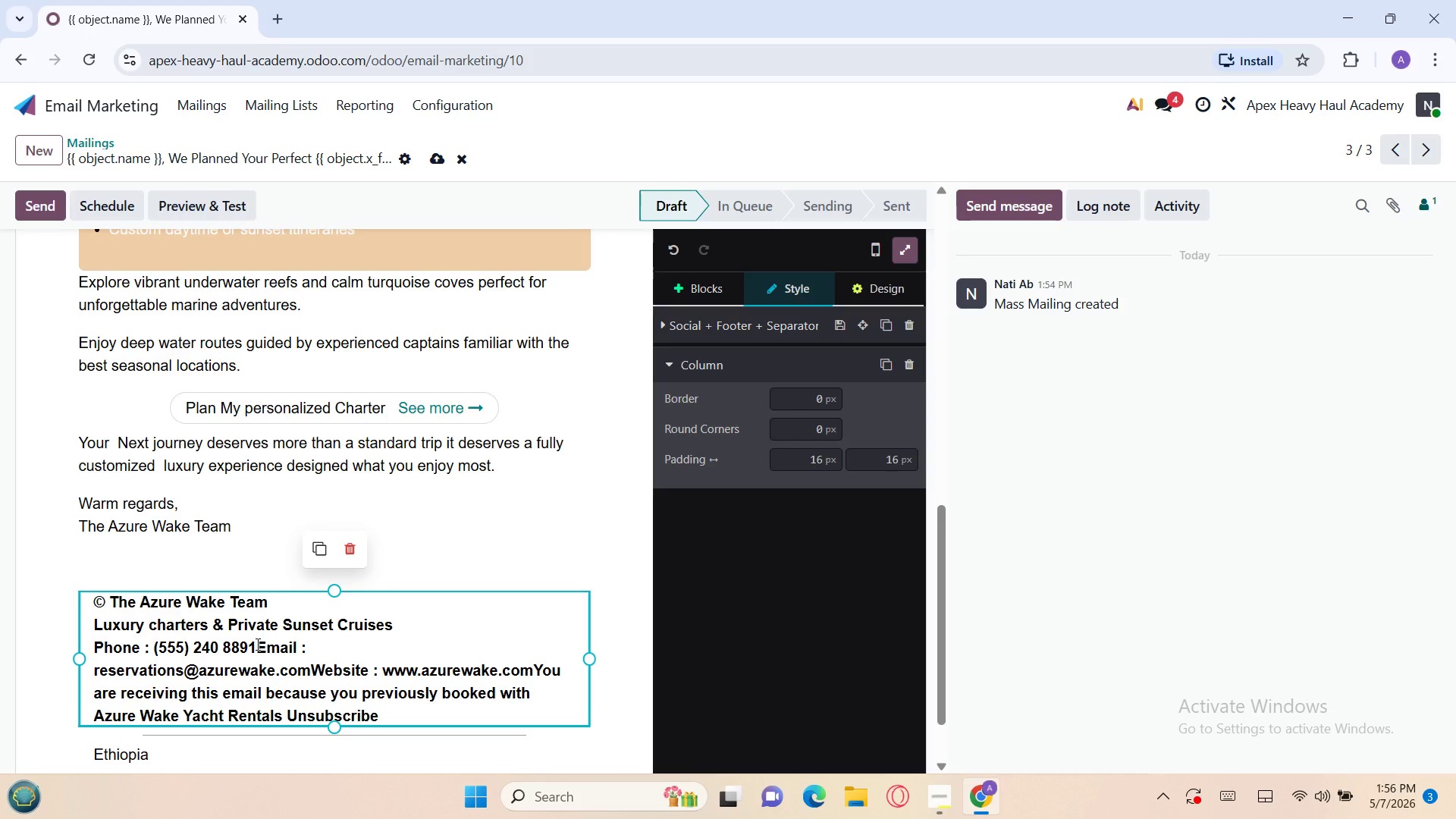 
key(Enter)
 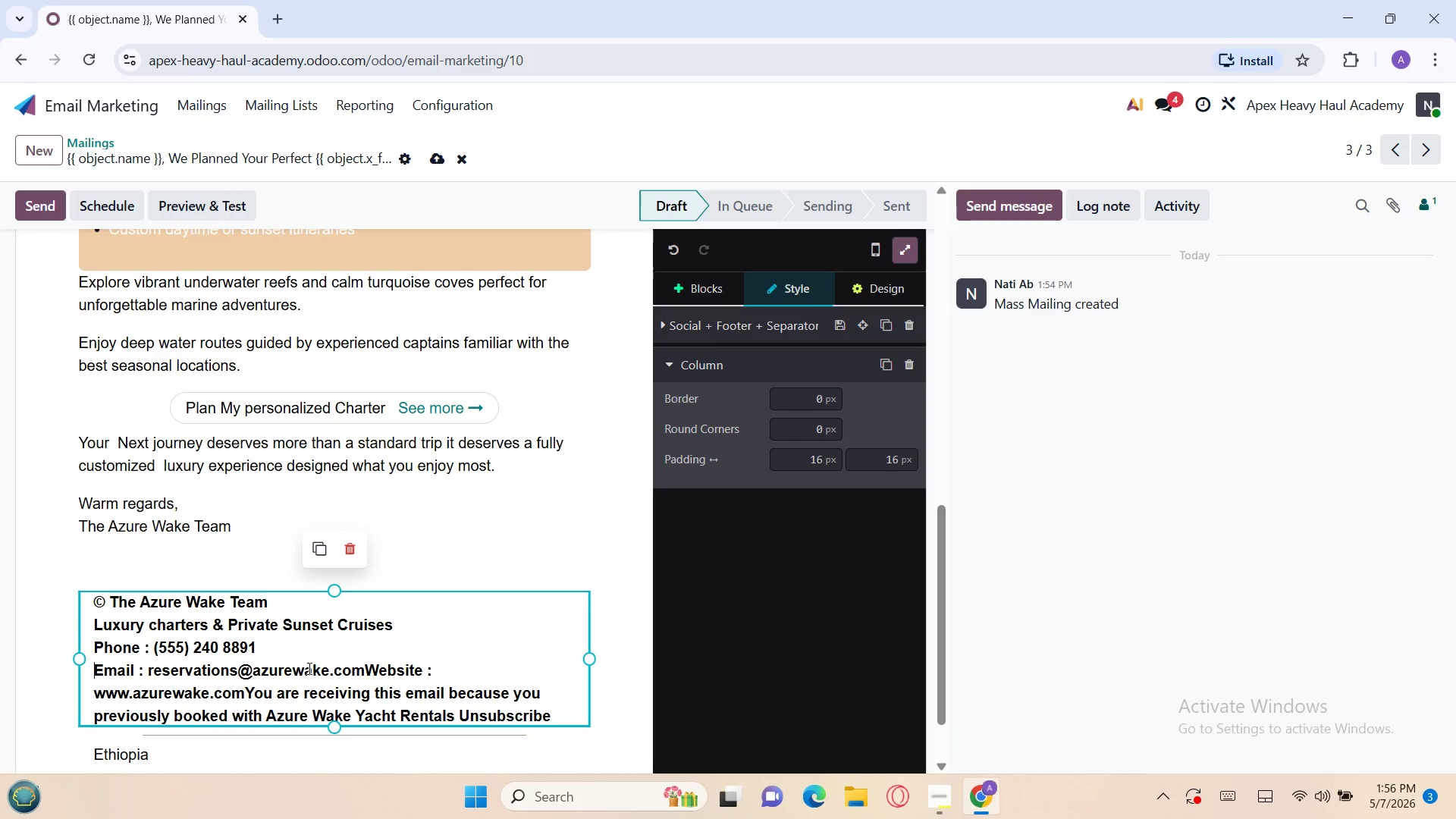 
wait(7.69)
 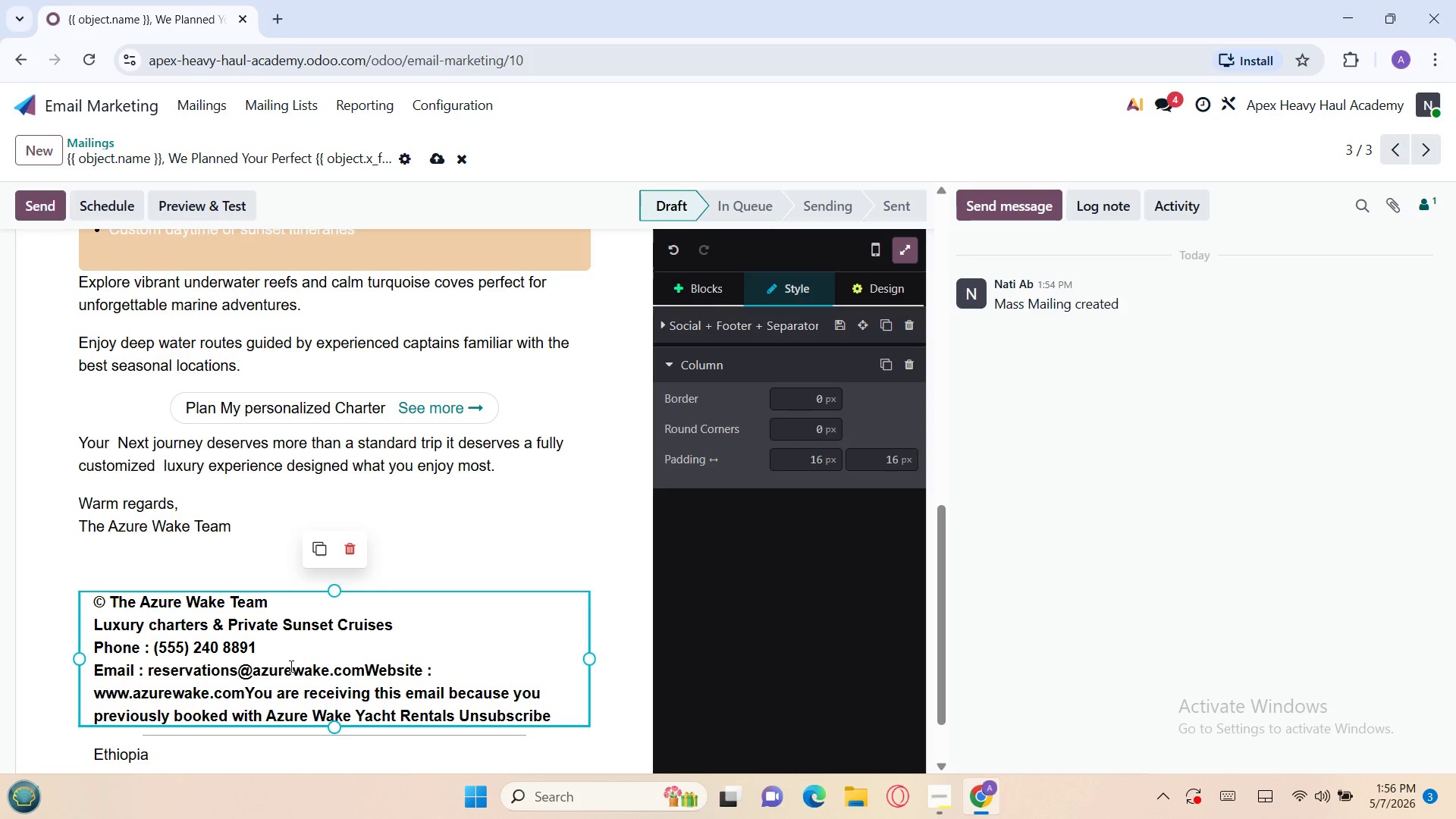 
left_click([362, 668])
 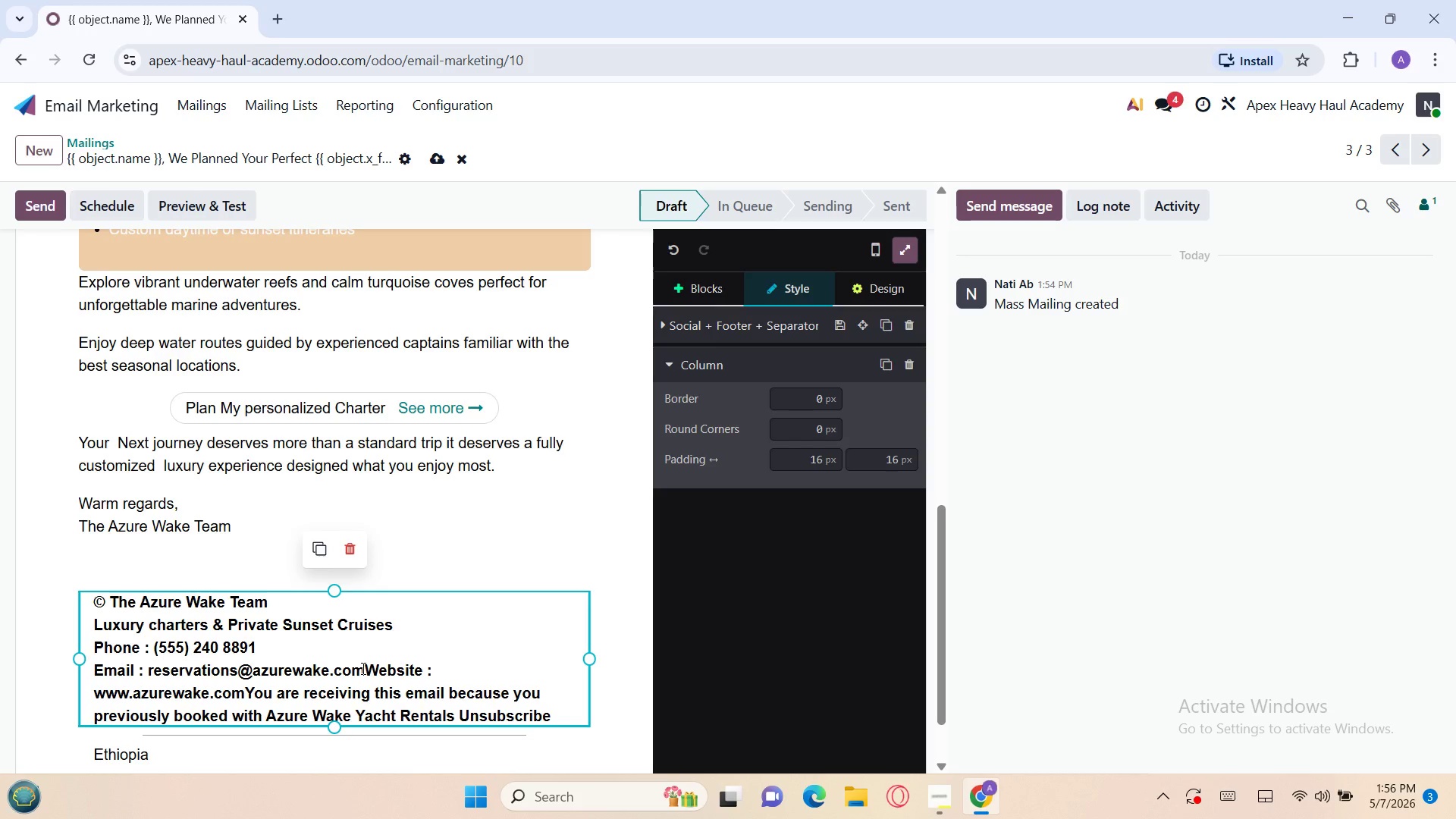 
key(Enter)
 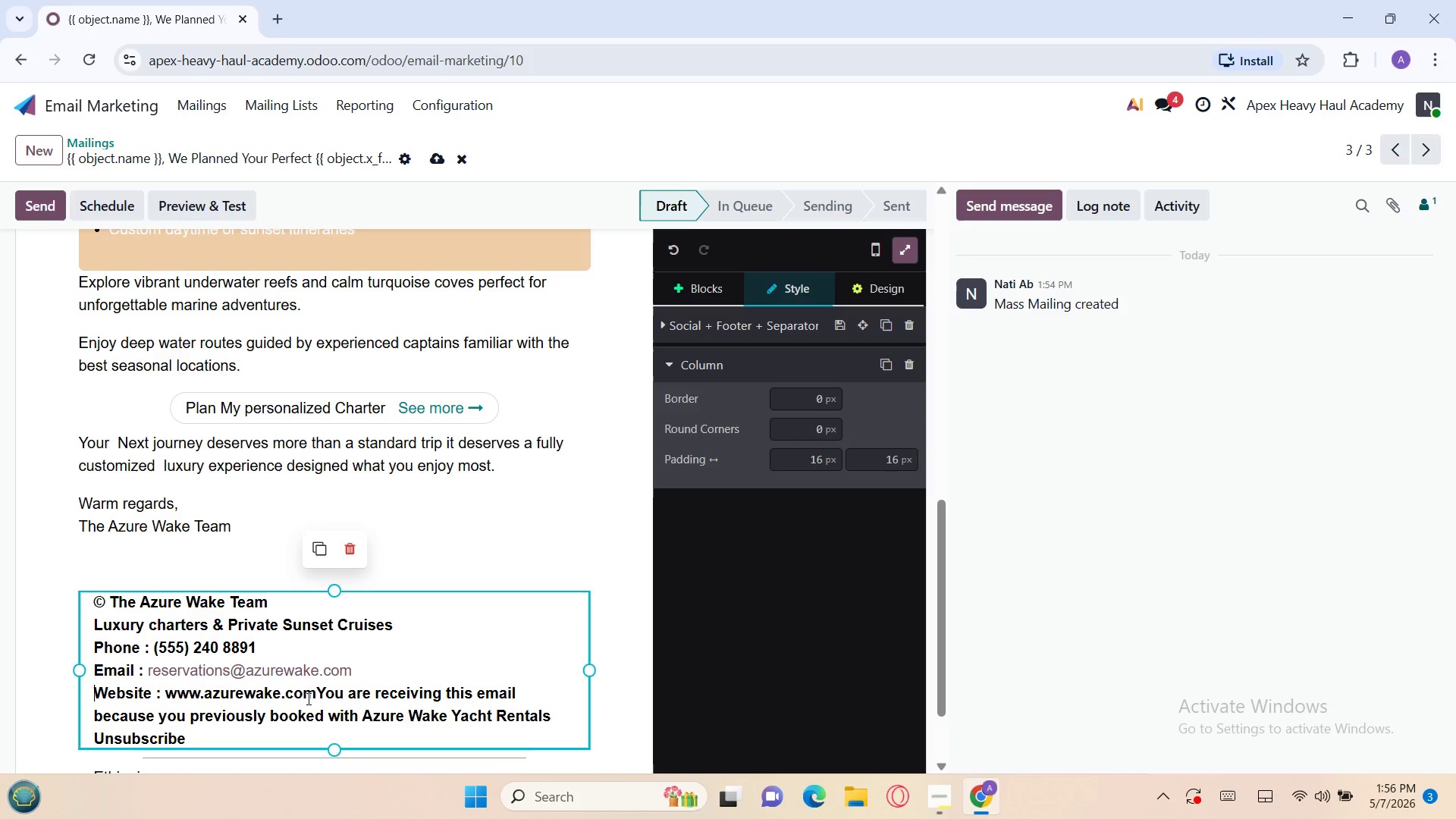 
left_click([315, 692])
 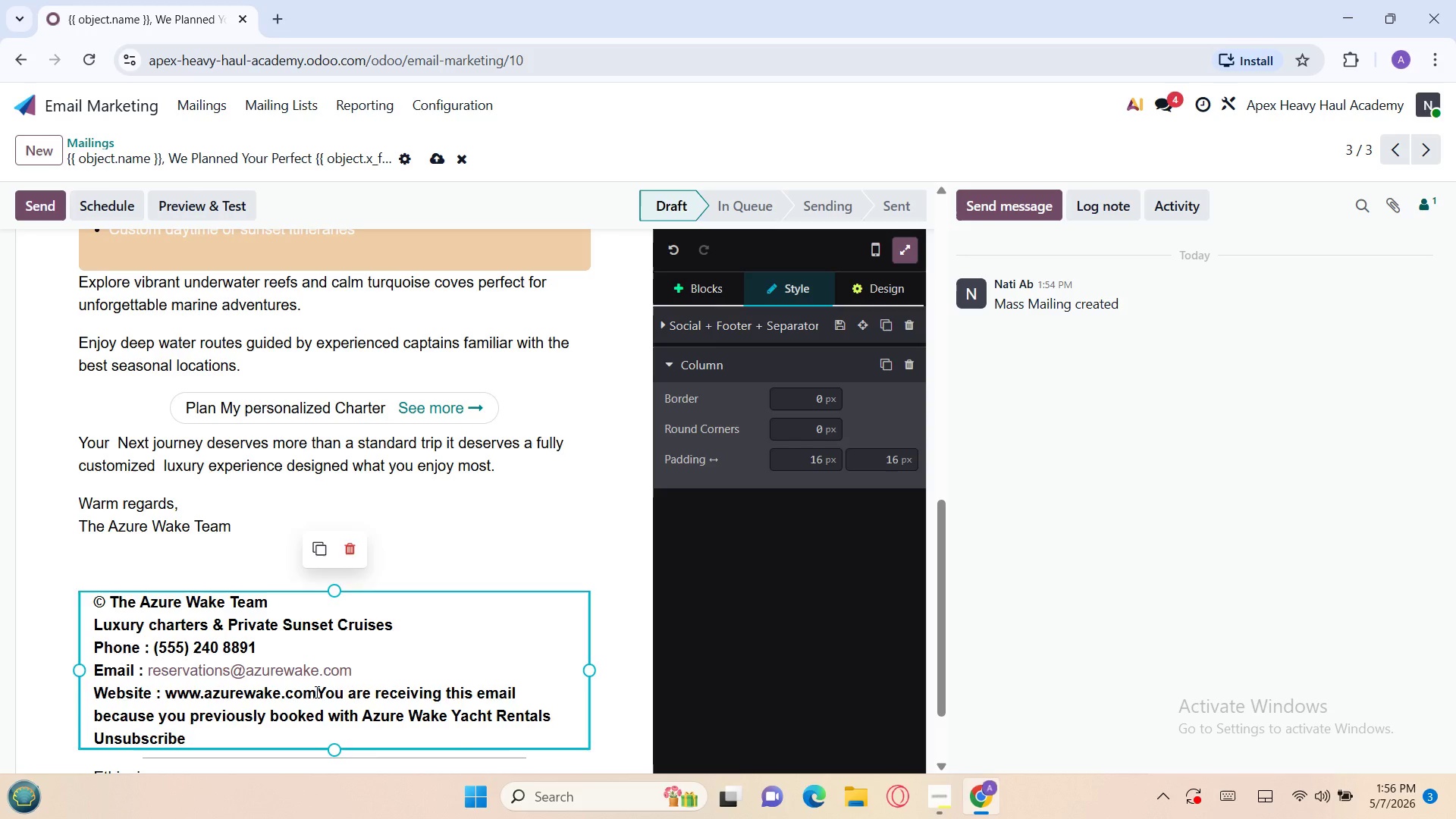 
key(Enter)
 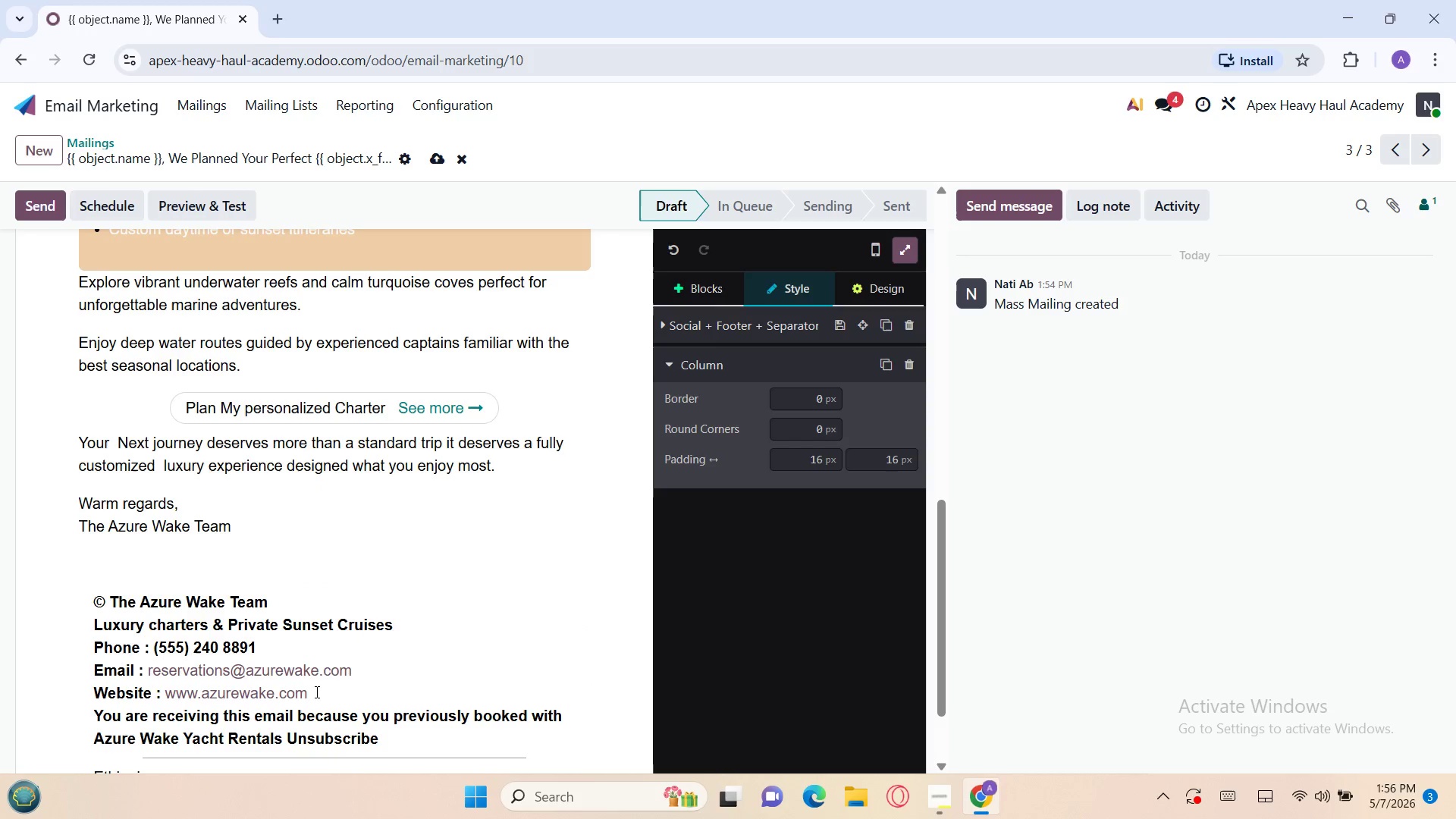 
key(Enter)
 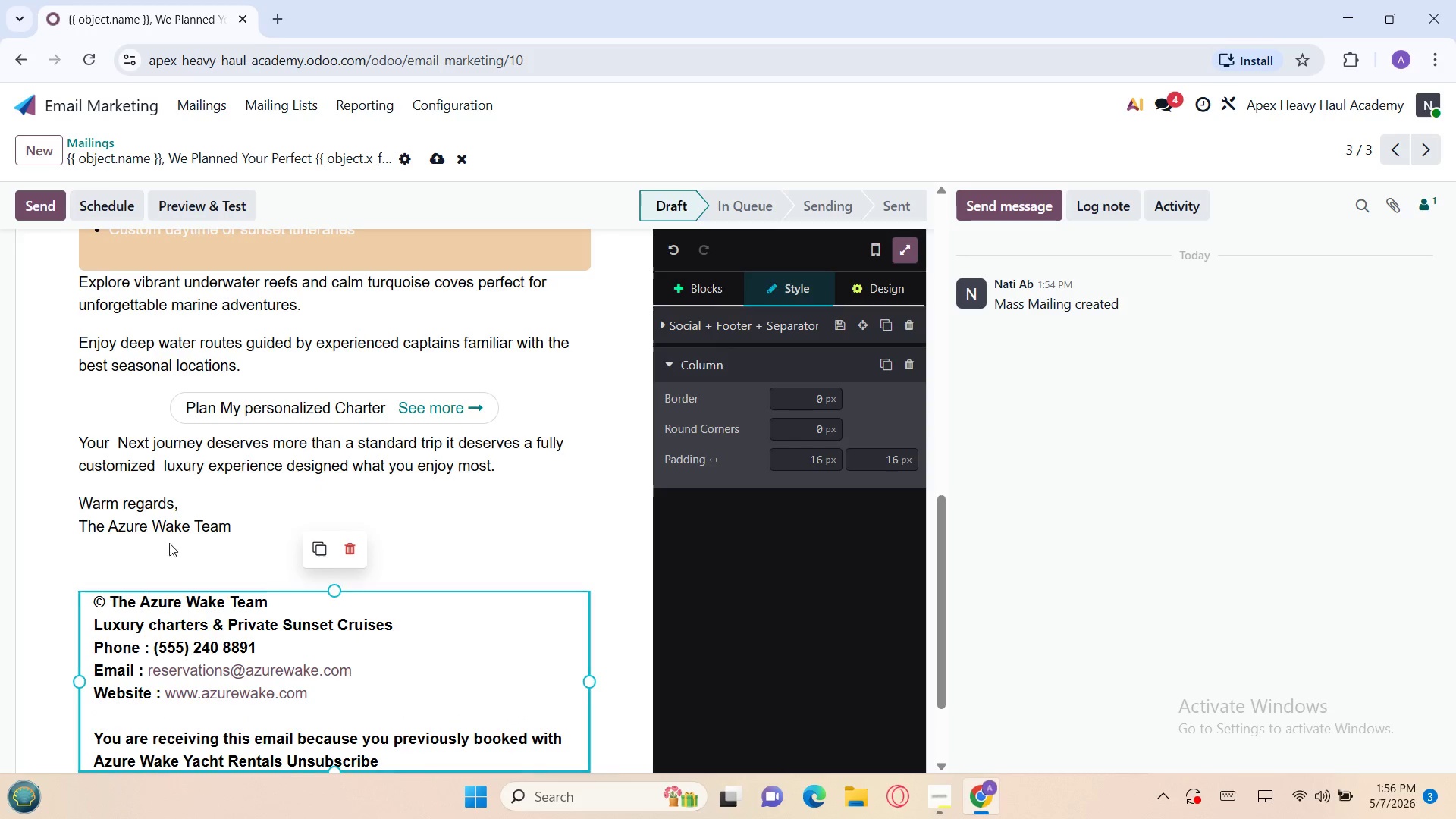 
left_click([165, 538])
 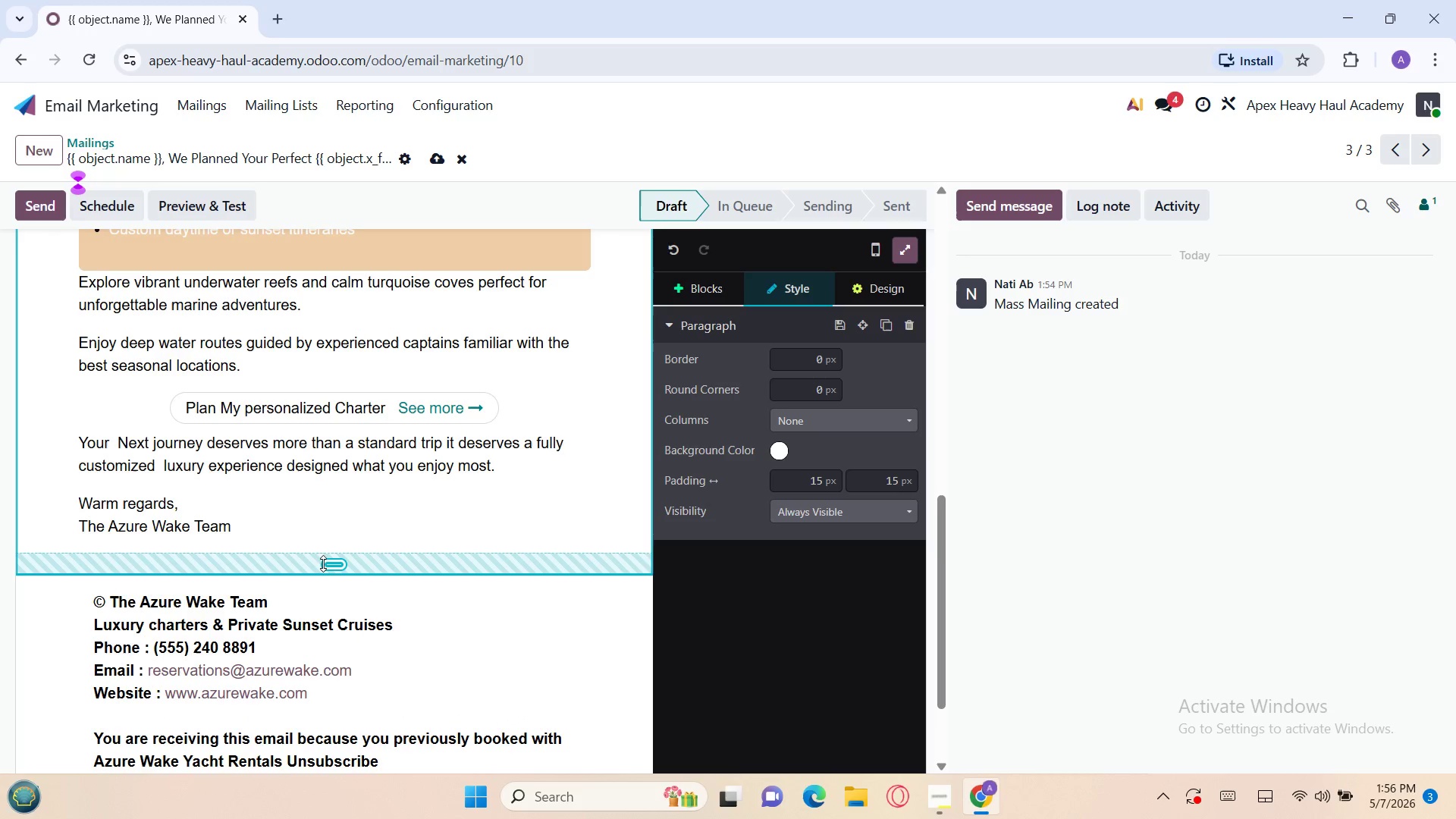 
left_click_drag(start_coordinate=[334, 565], to_coordinate=[331, 526])
 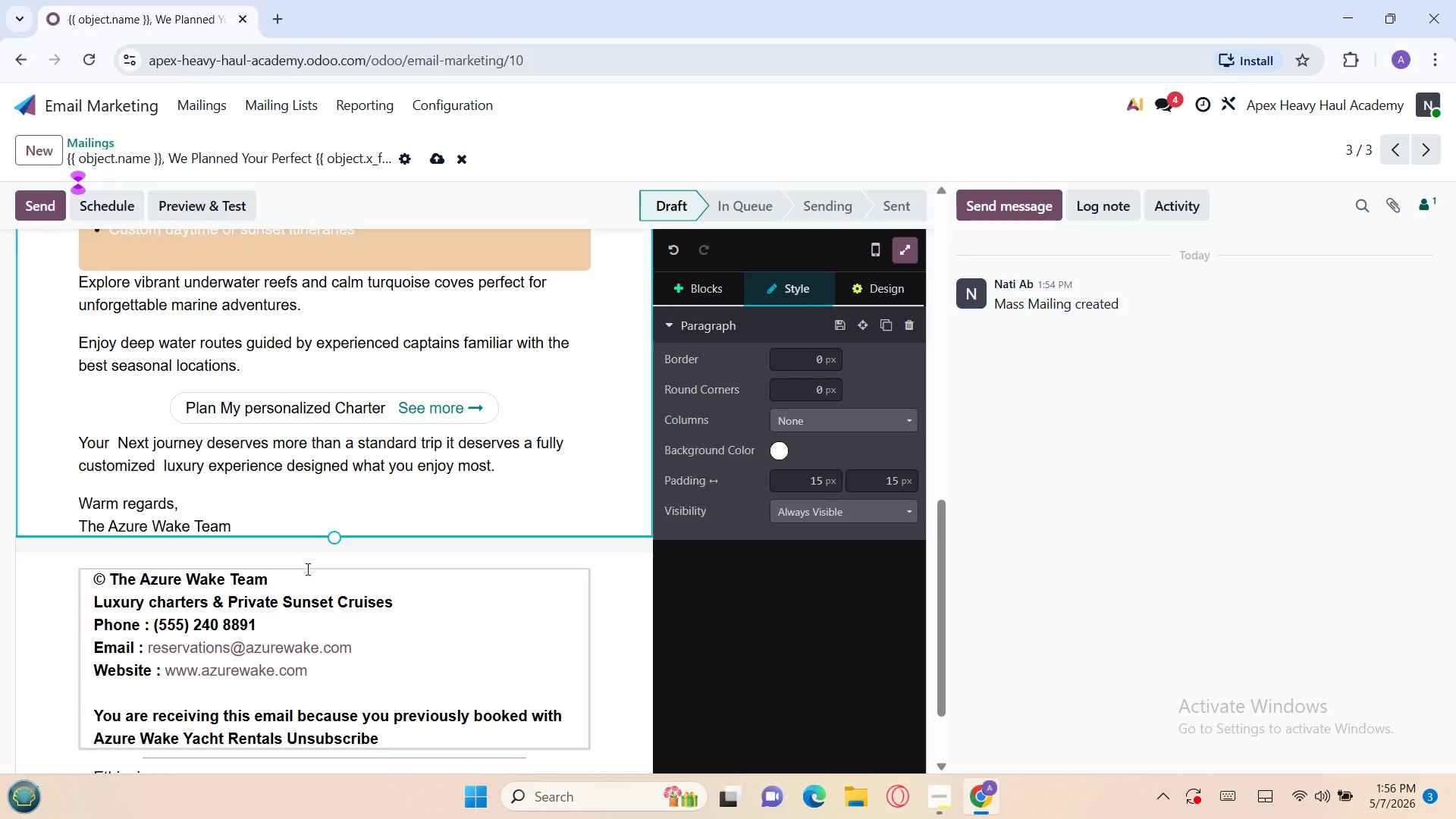 
left_click([306, 569])
 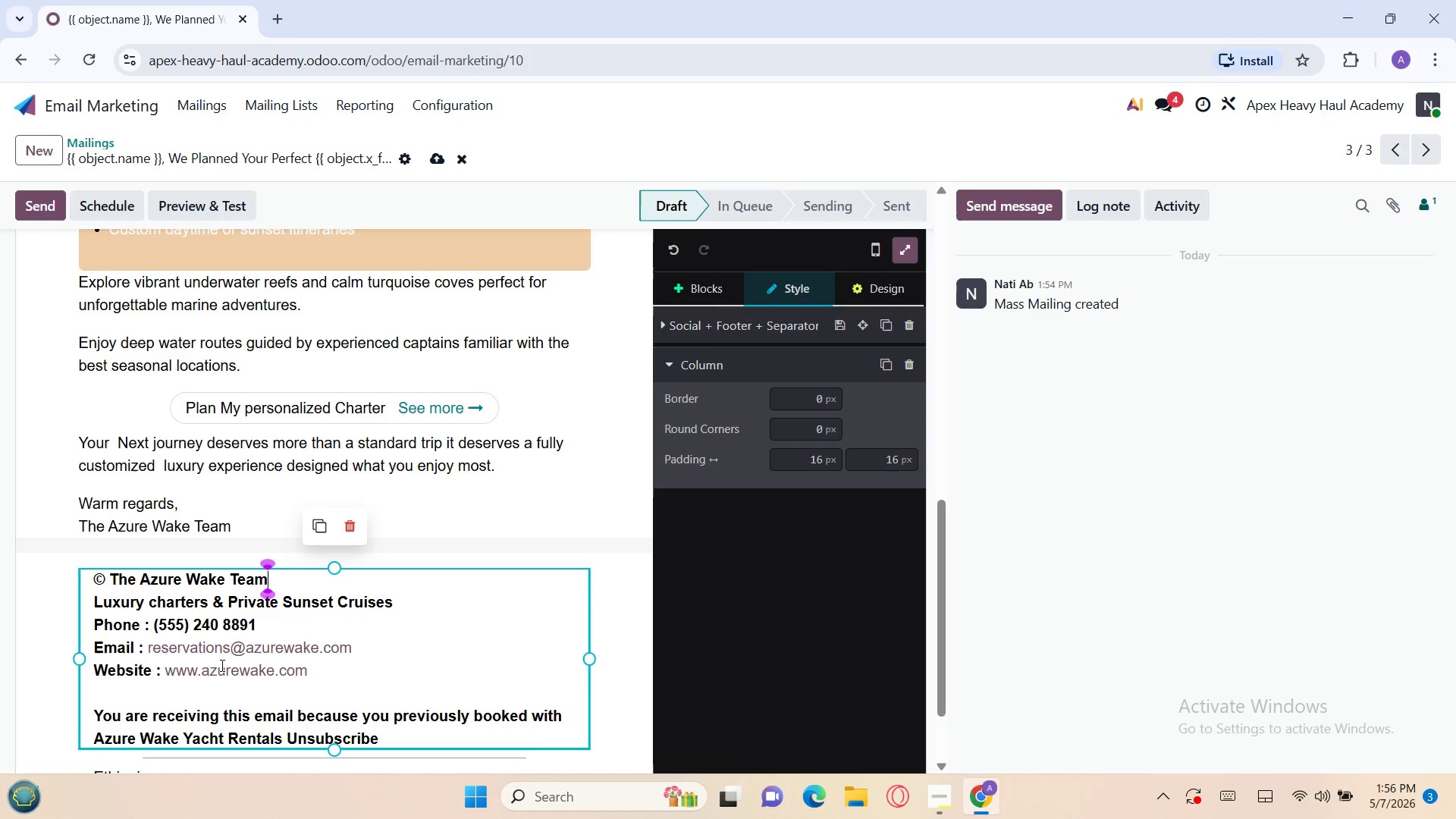 
wait(6.27)
 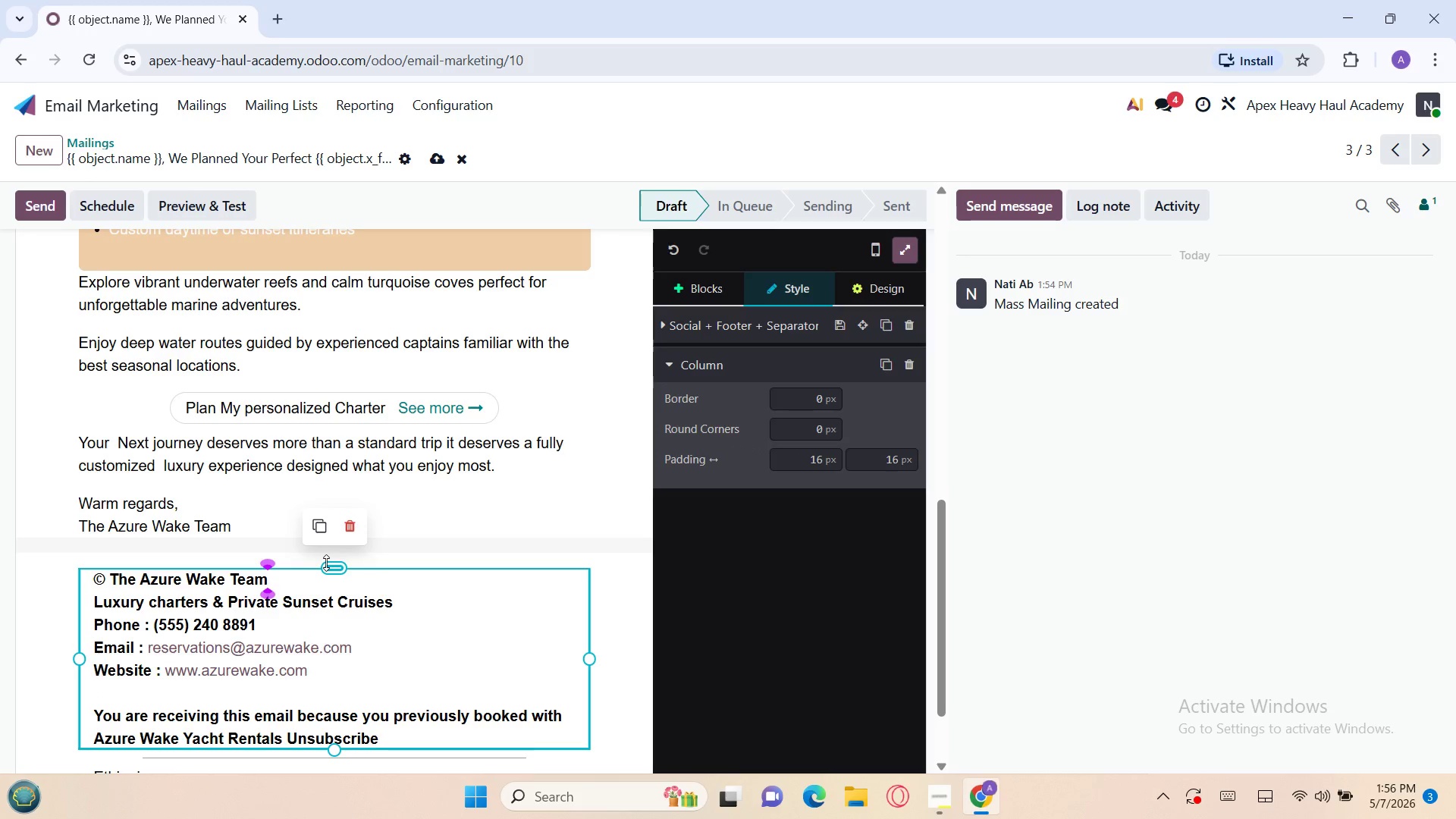 
right_click([308, 692])
 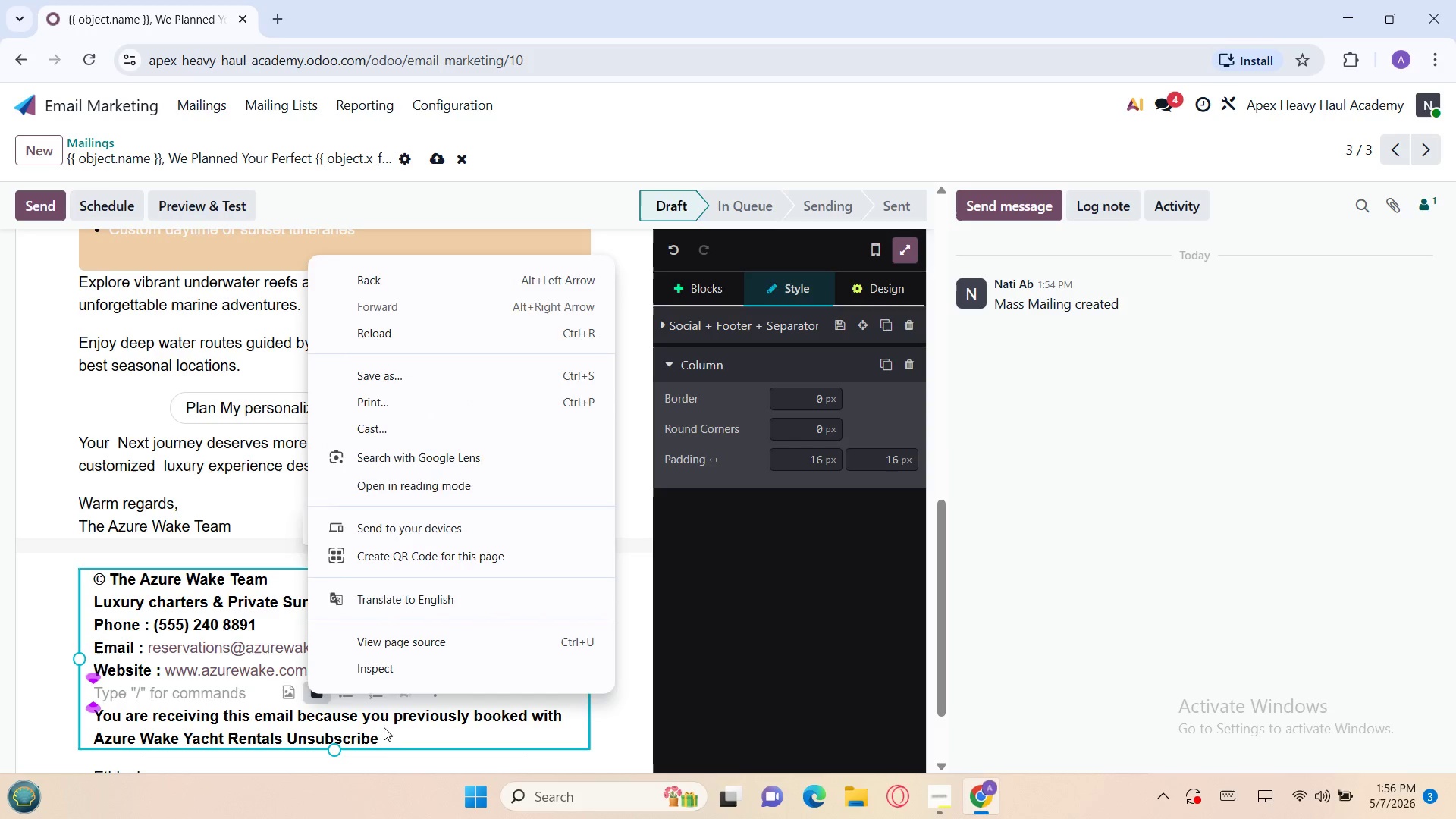 
left_click([384, 727])
 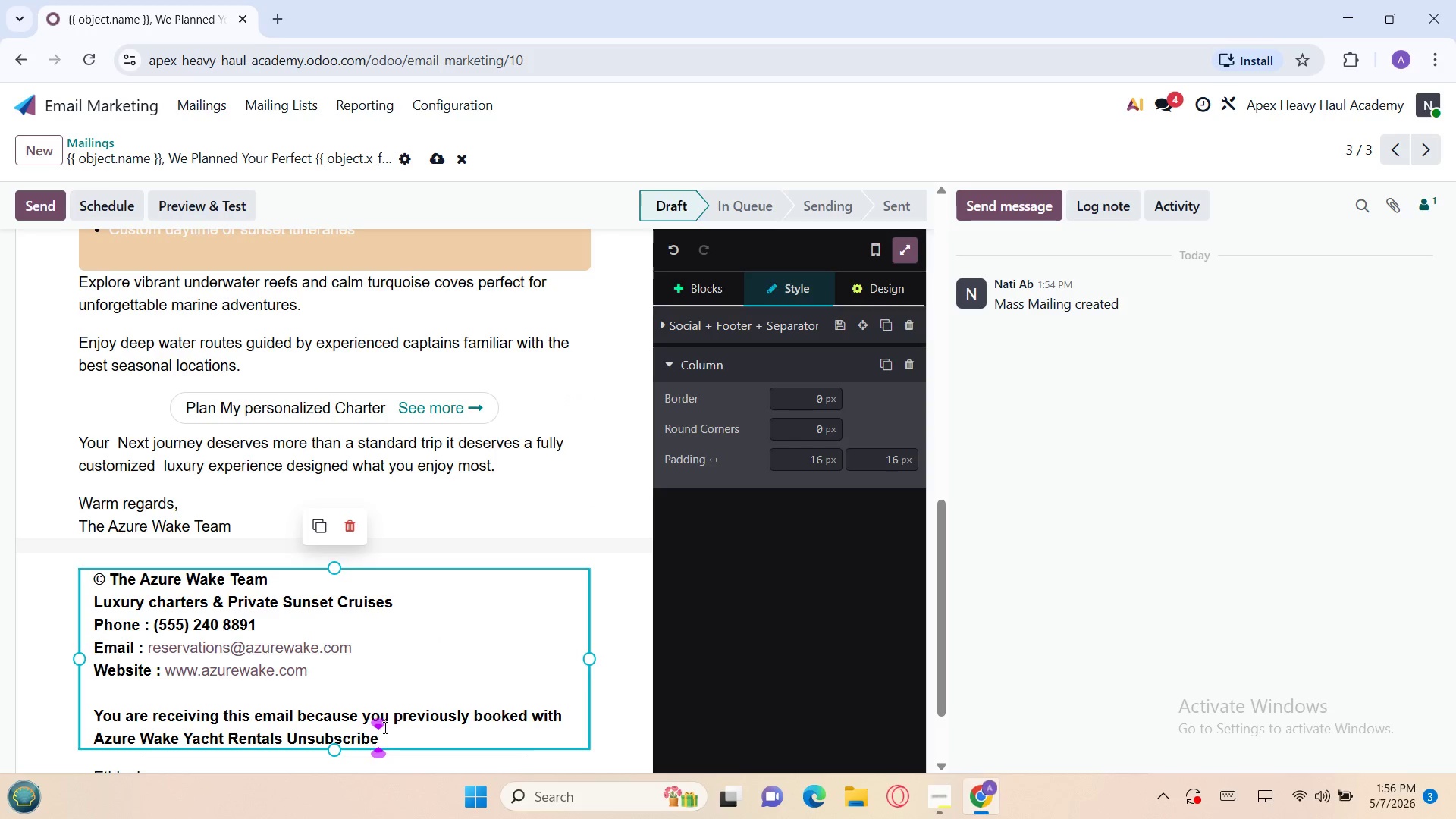 
left_click_drag(start_coordinate=[384, 727], to_coordinate=[215, 715])
 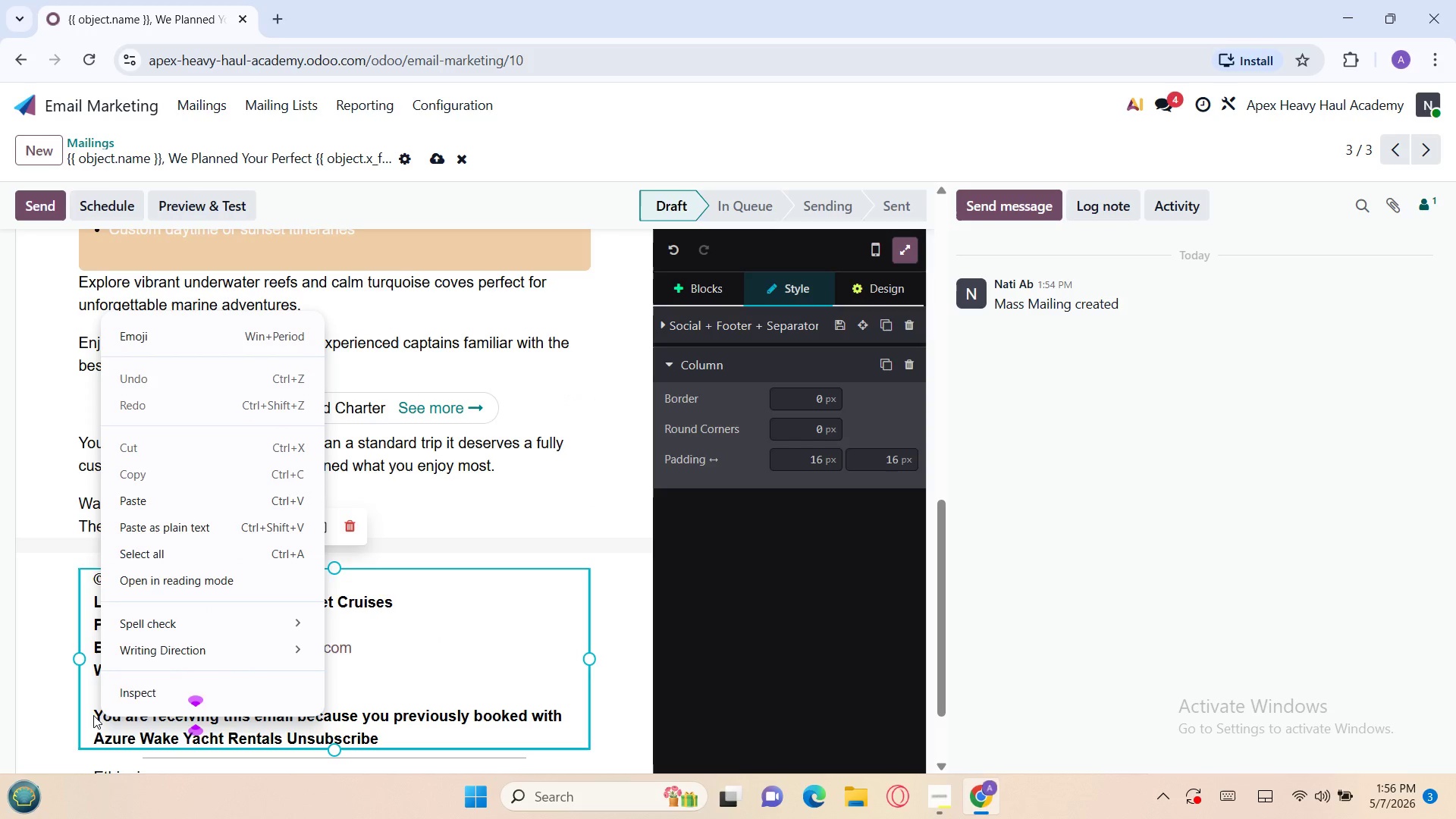 
left_click_drag(start_coordinate=[90, 714], to_coordinate=[287, 740])
 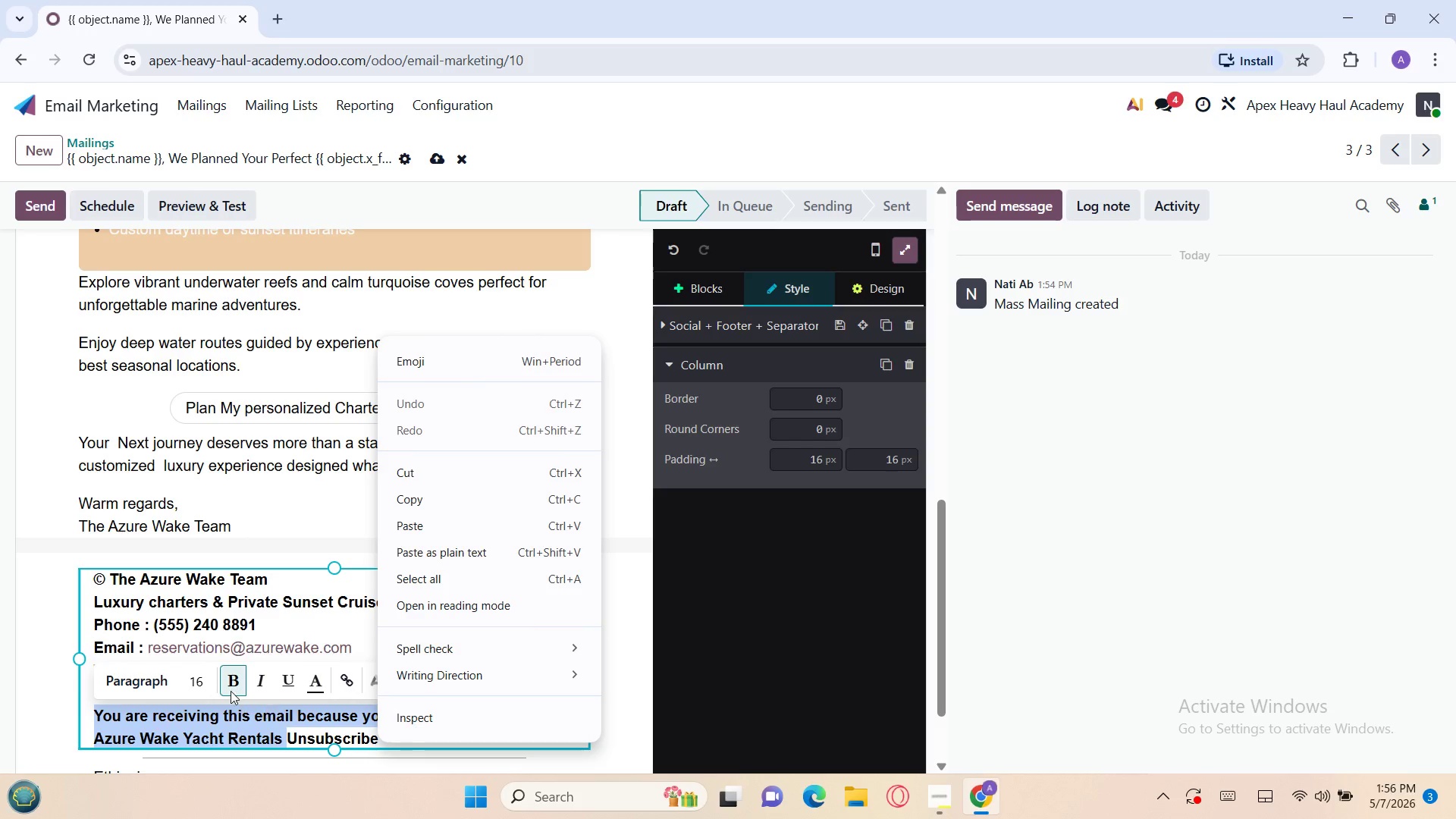 
left_click([231, 684])
 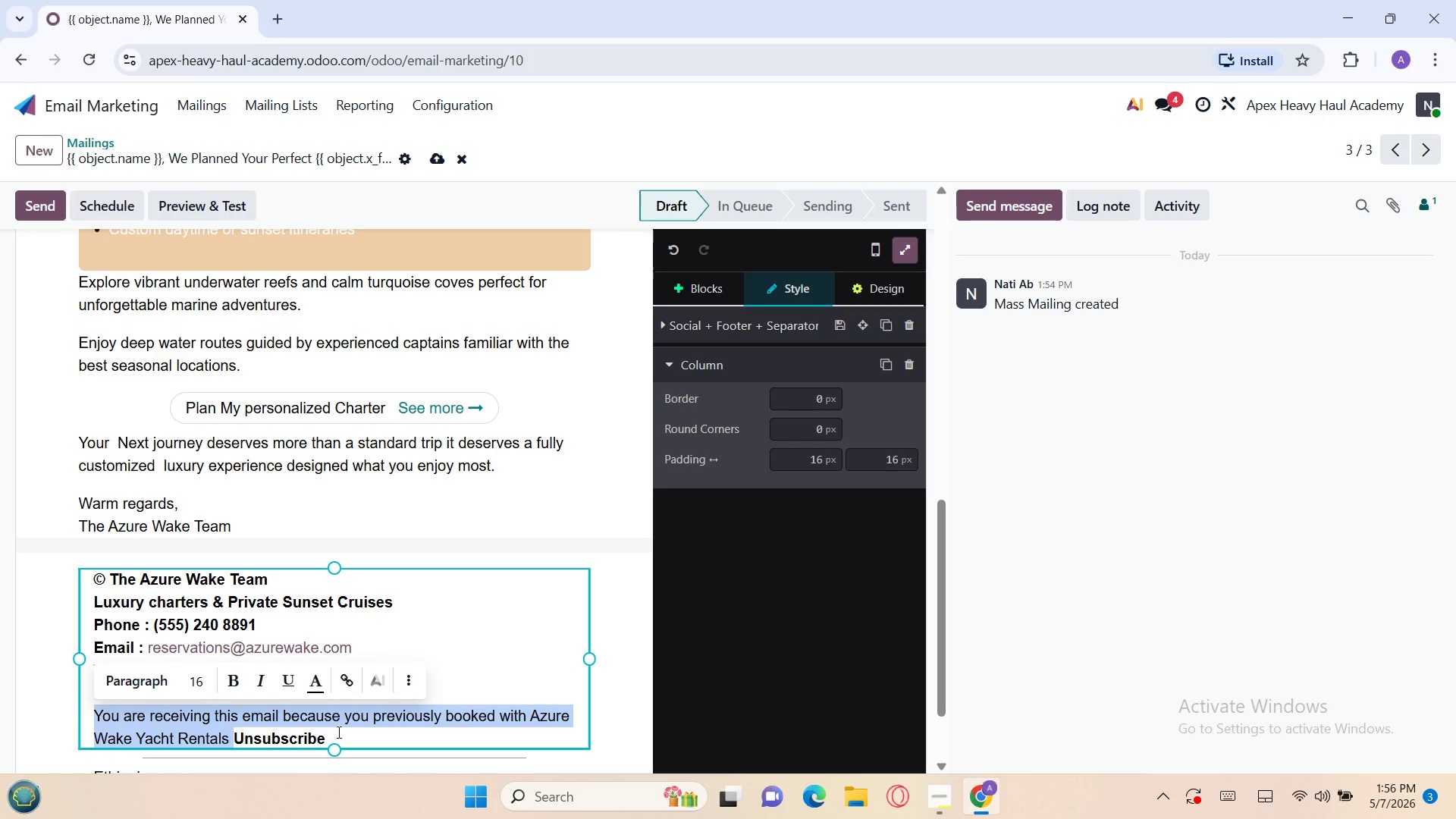 
mouse_move([332, 738])
 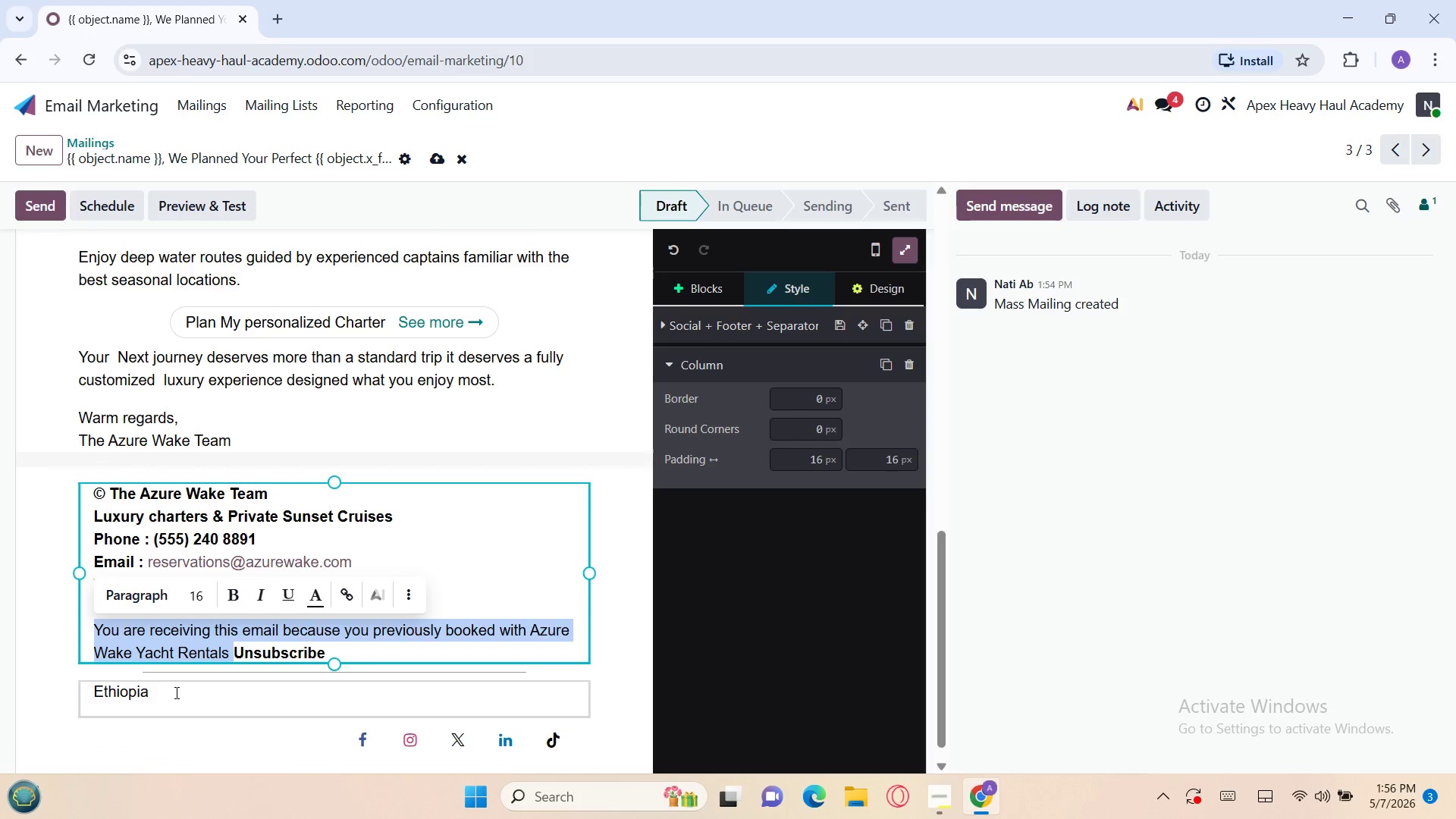 
left_click([175, 692])
 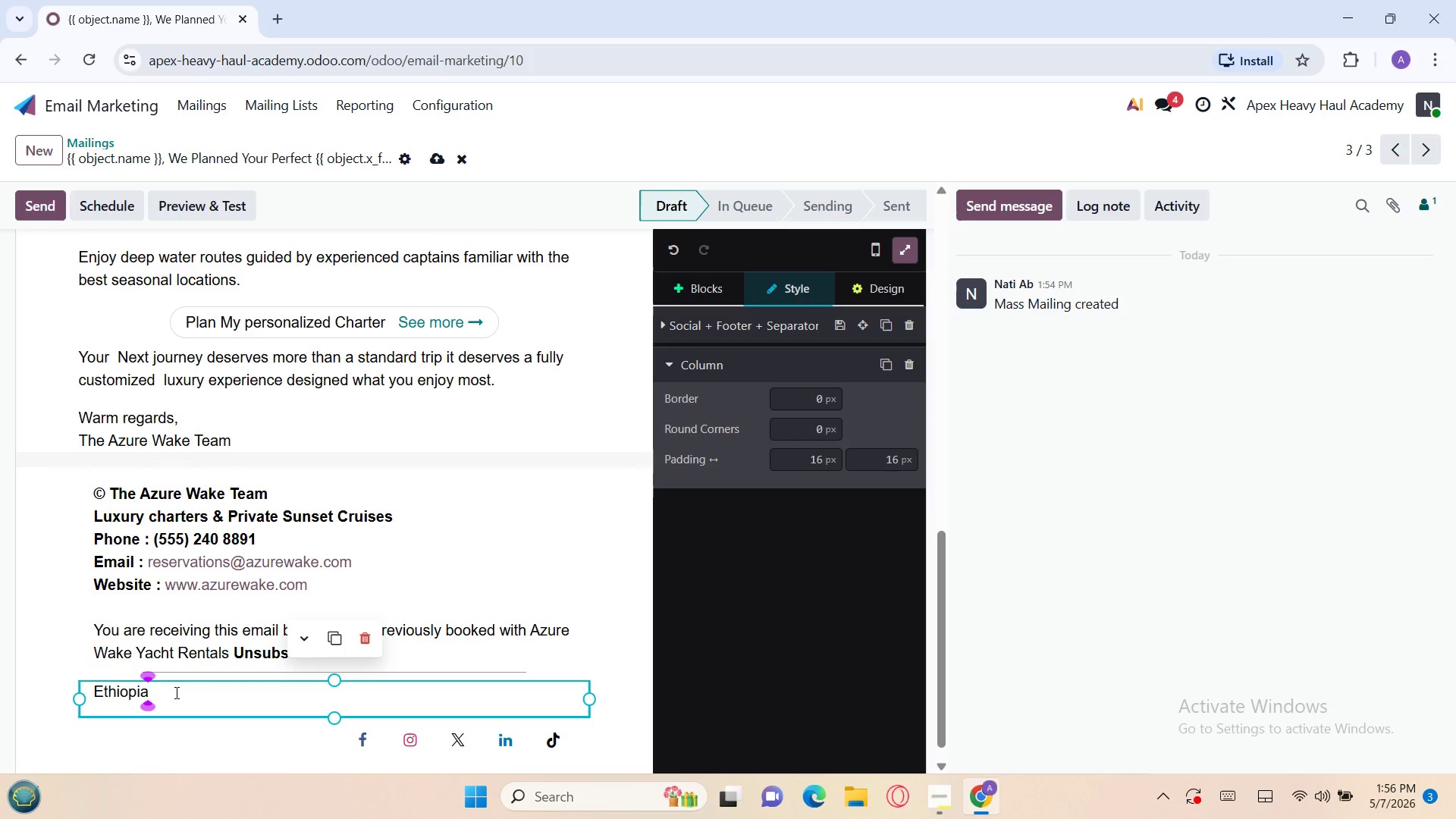 
key(Backspace)
 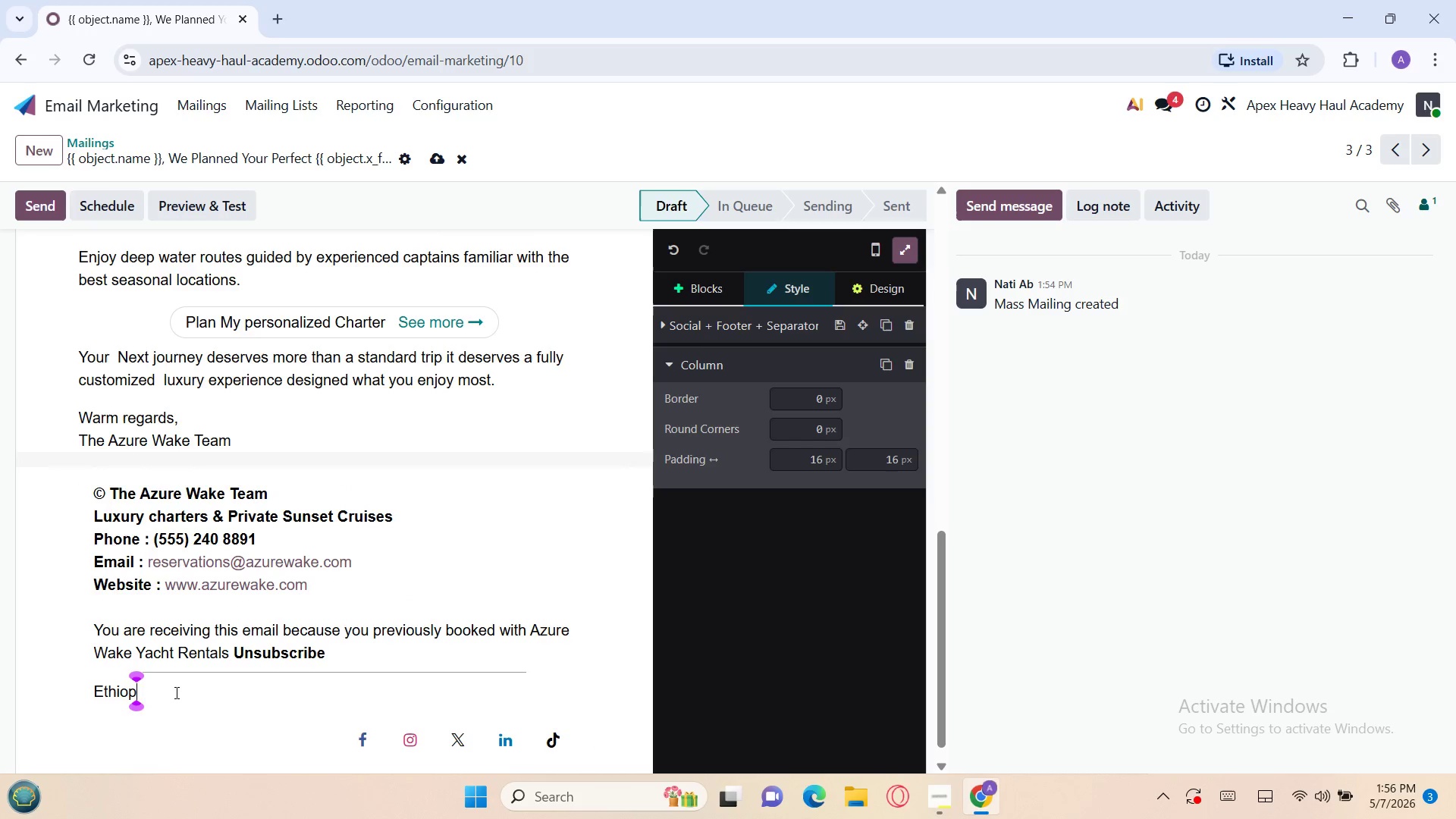 
key(Backspace)
 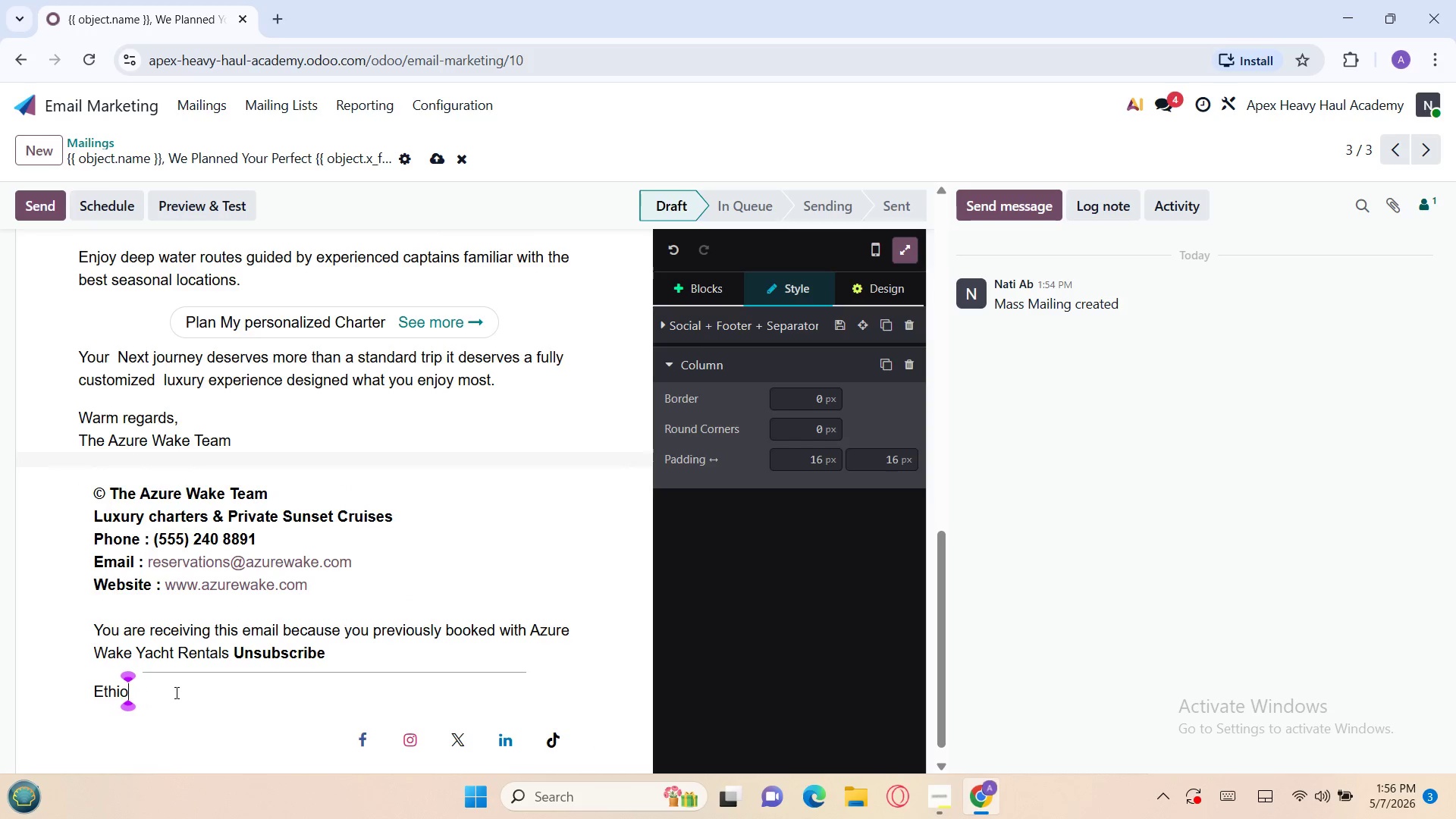 
key(Backspace)
 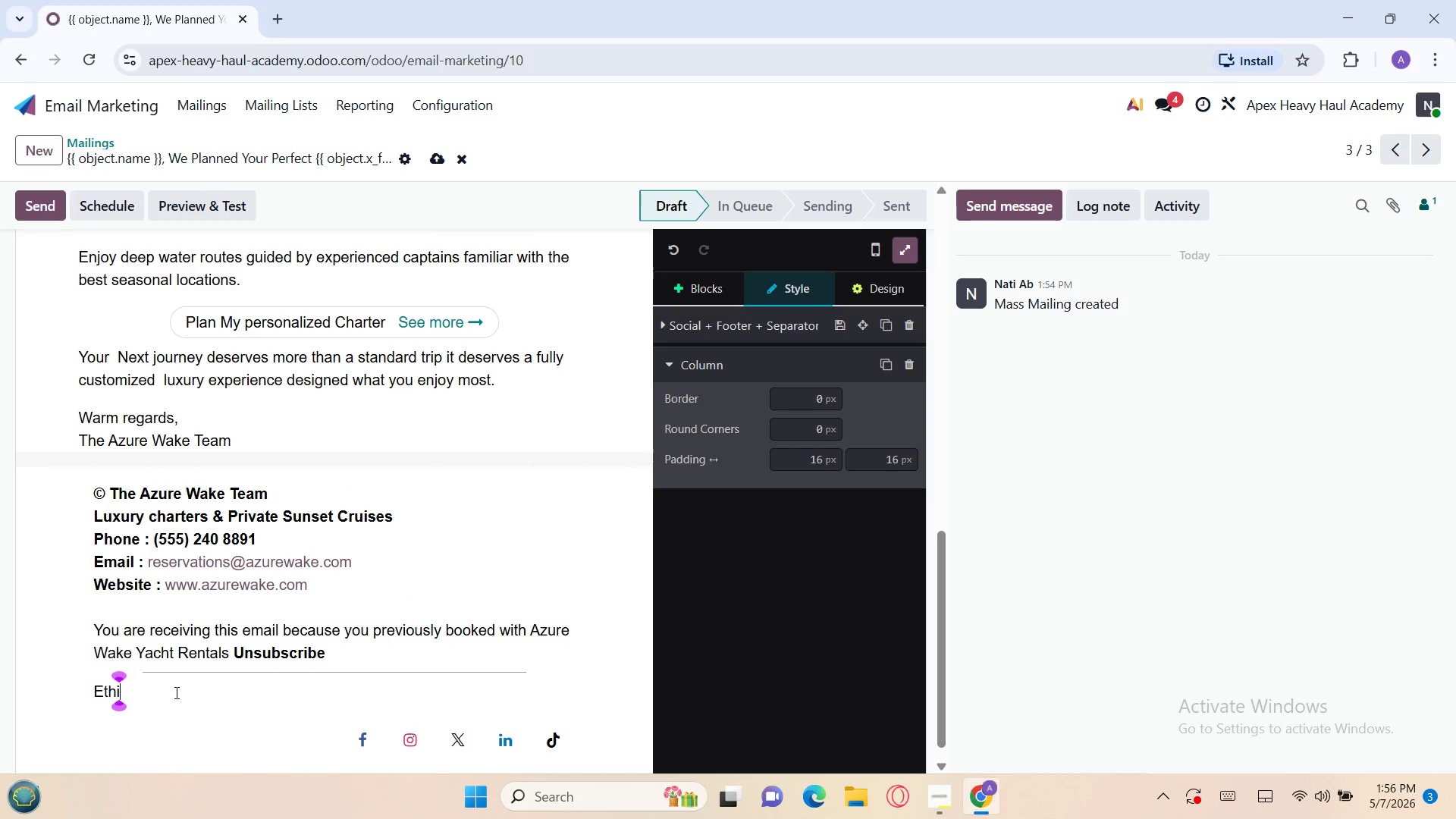 
key(Backspace)
 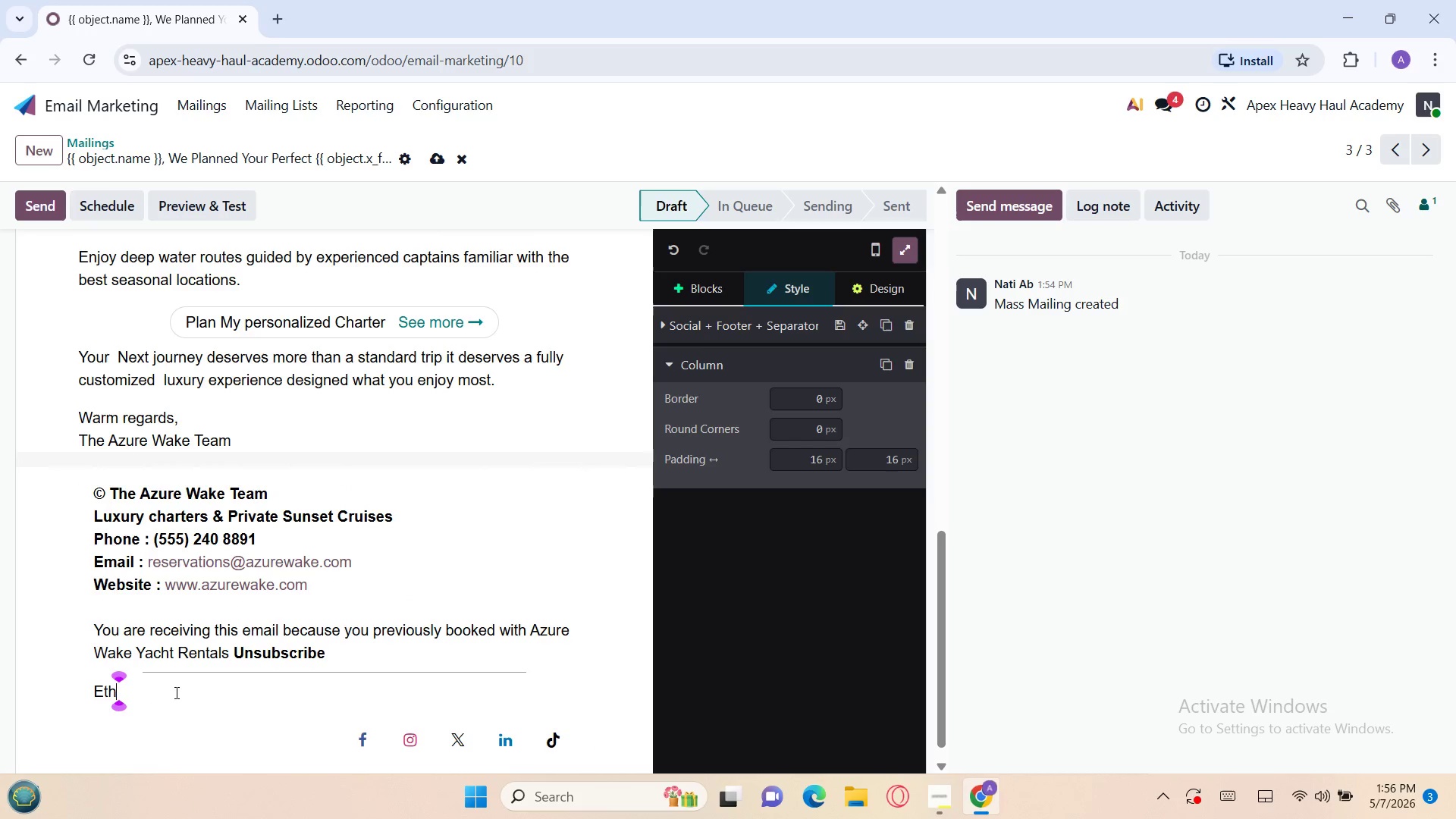 
key(Backspace)
 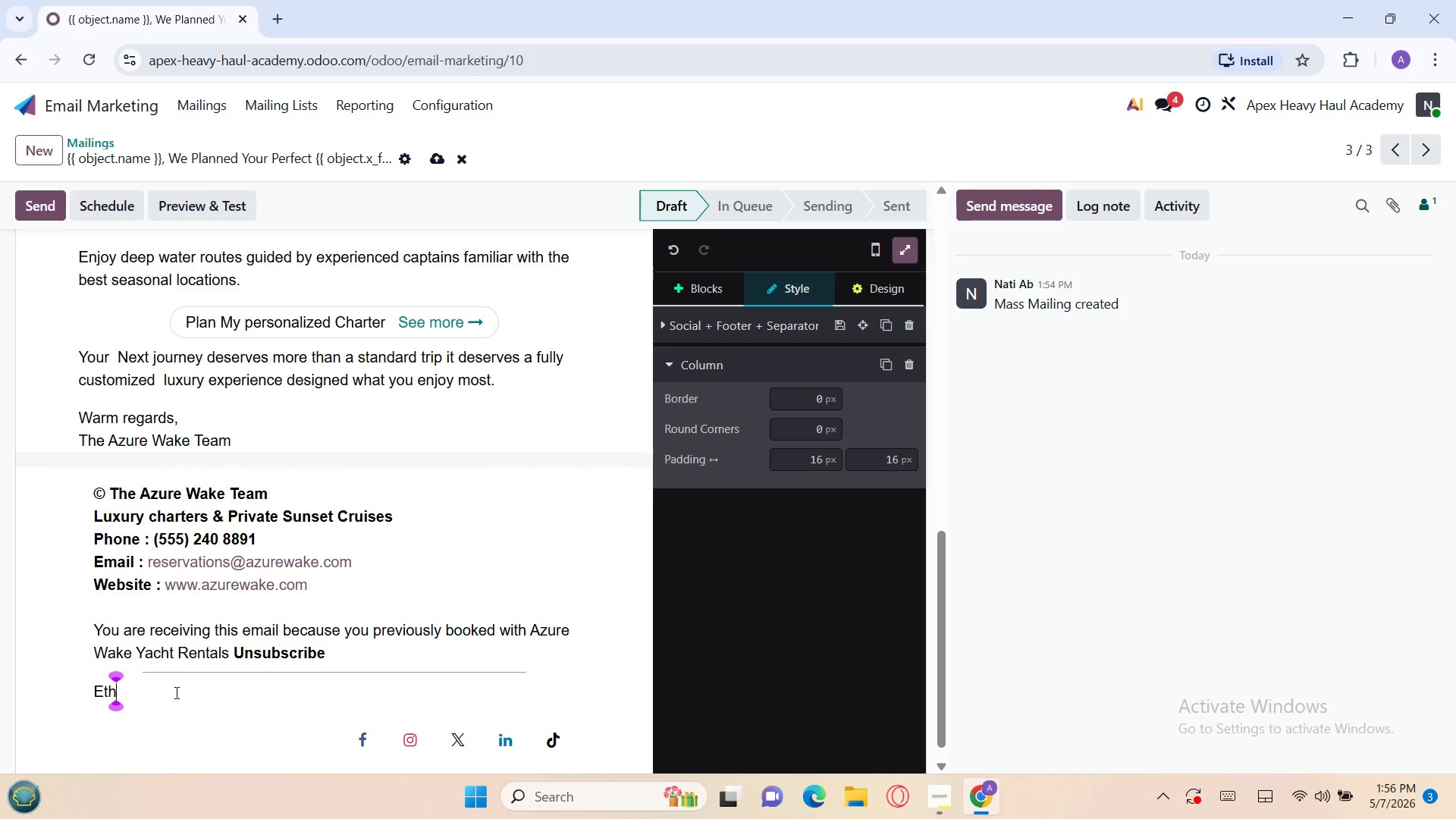 
key(Backspace)
 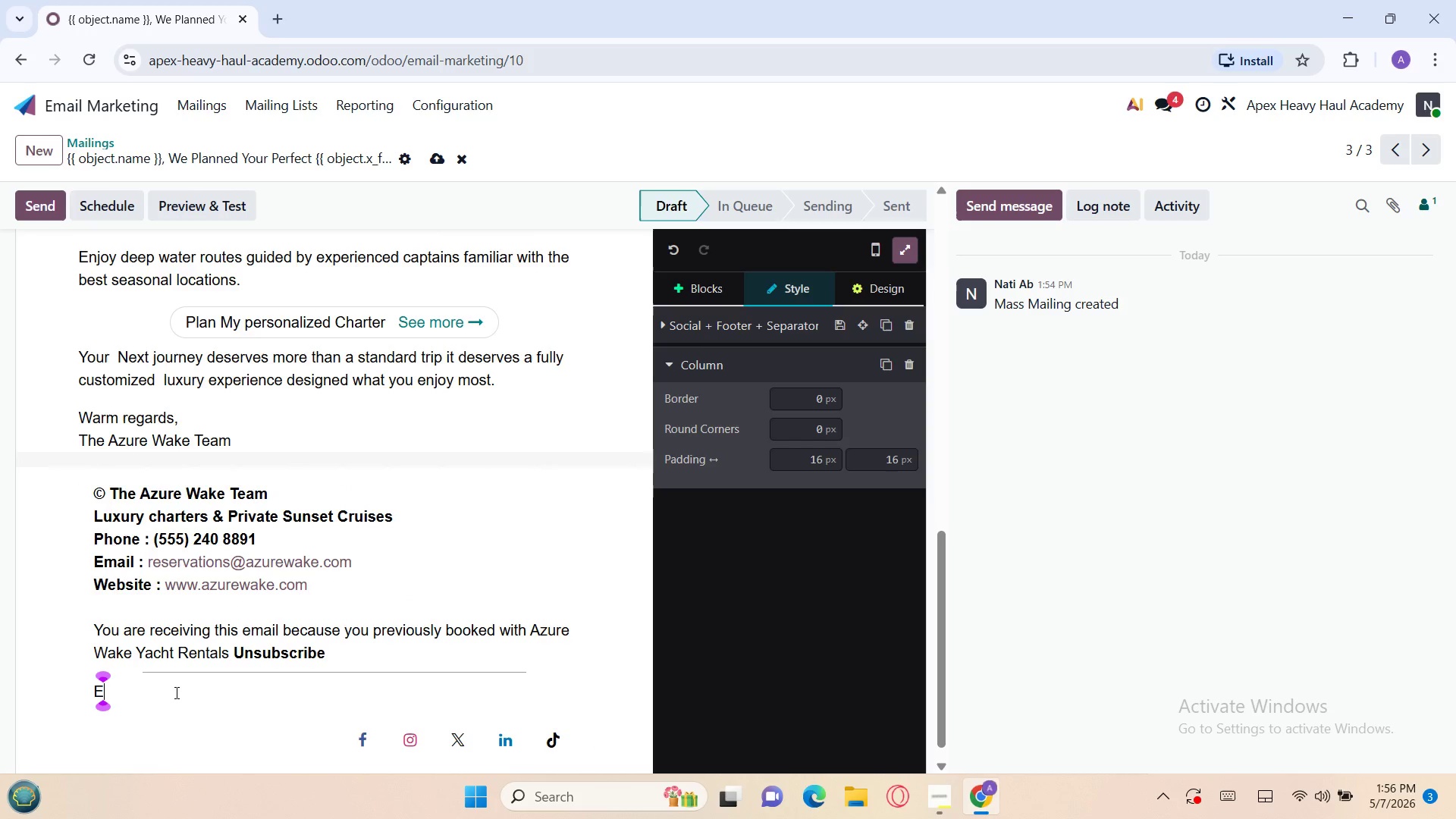 
key(Backspace)
 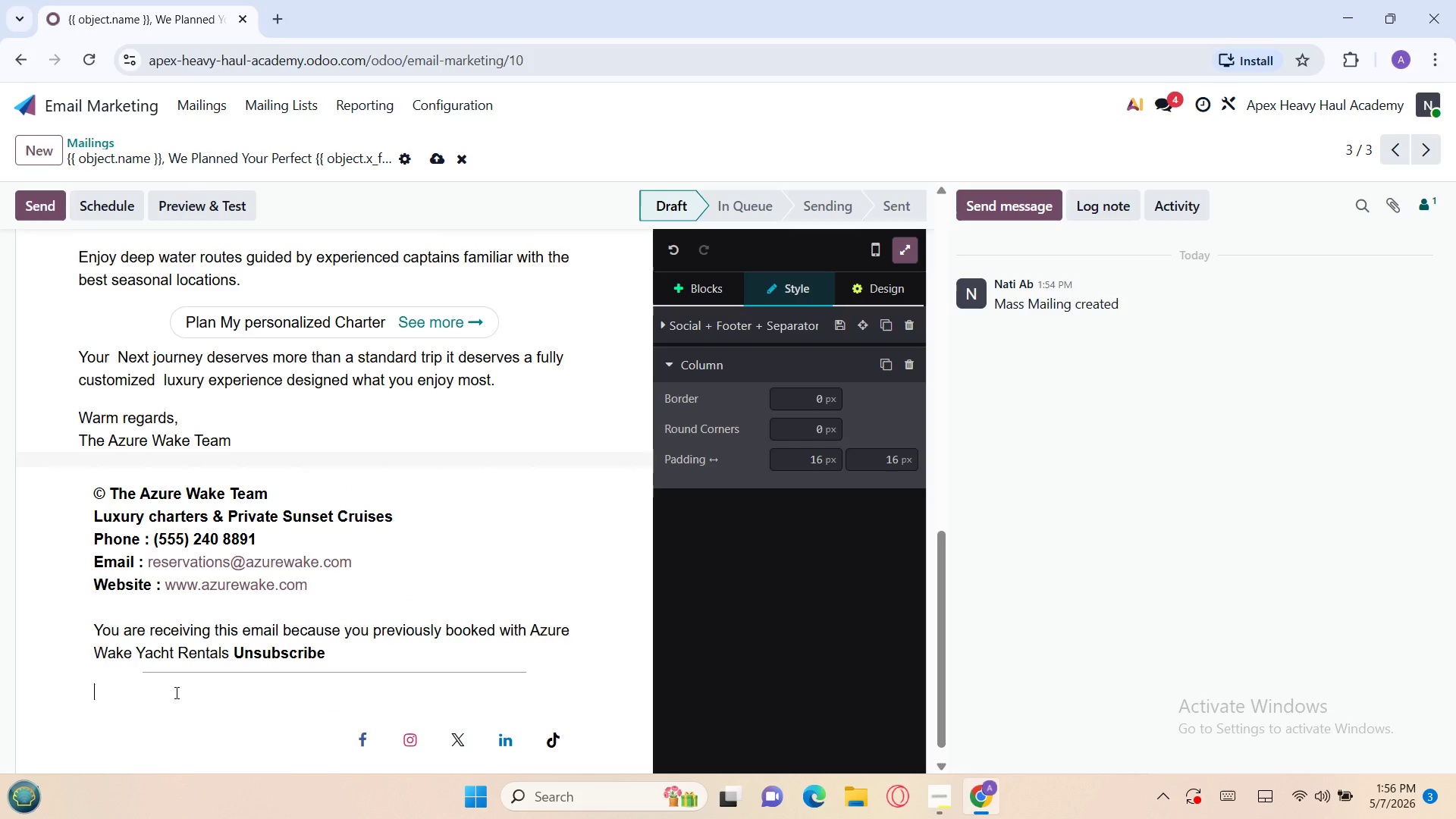 
key(Backspace)
 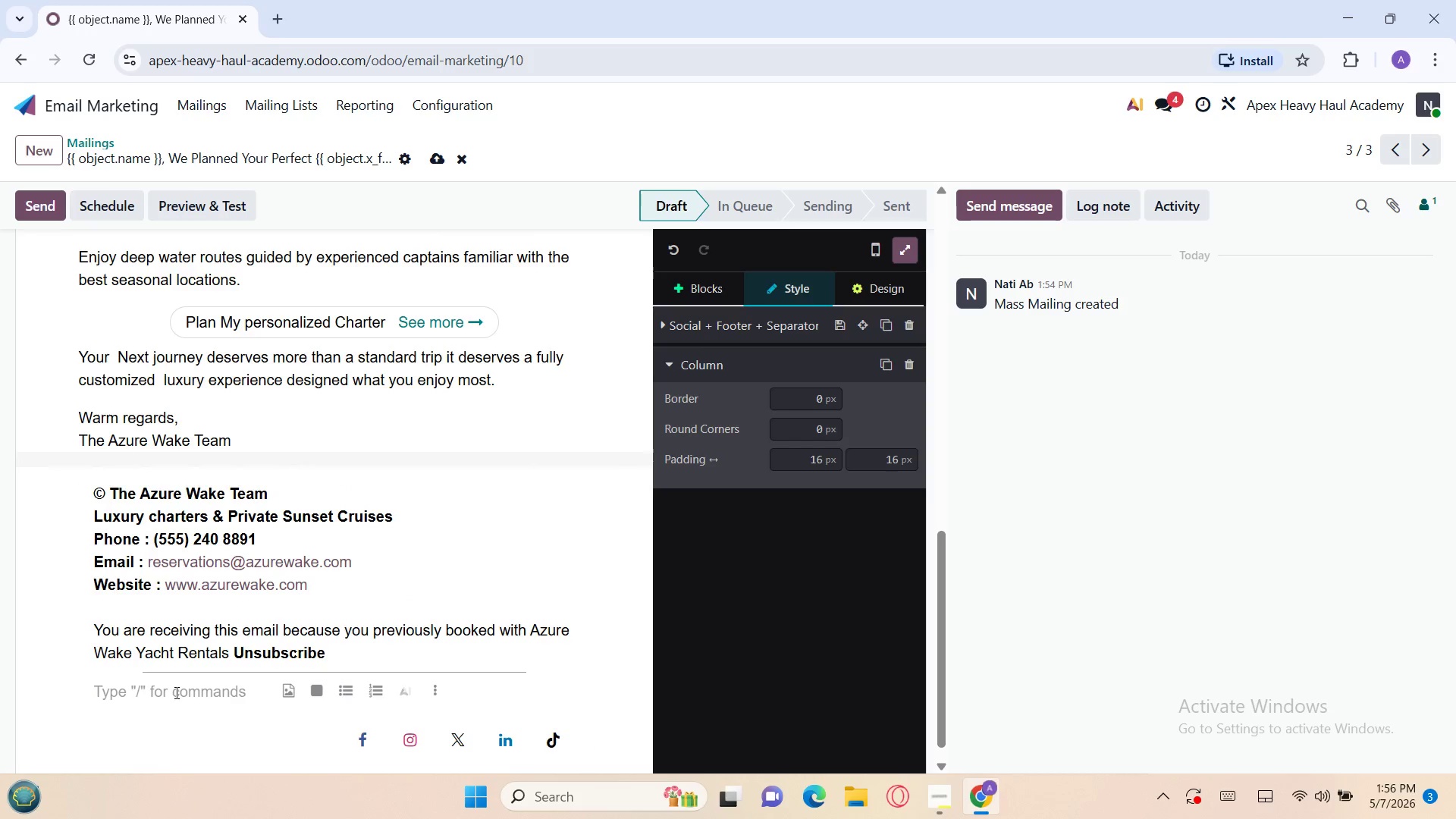 
key(Meta+V)
 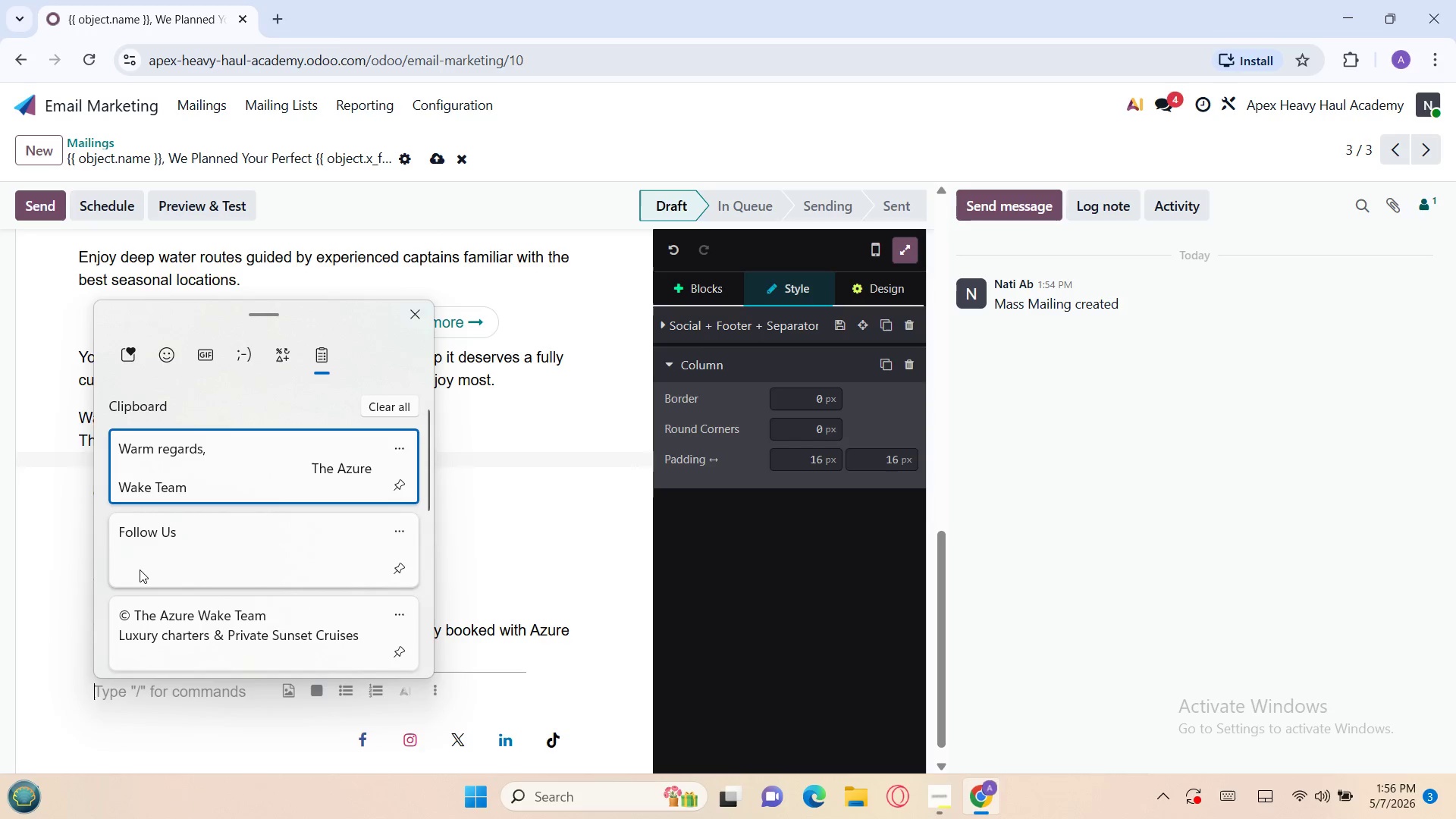 
left_click([146, 544])
 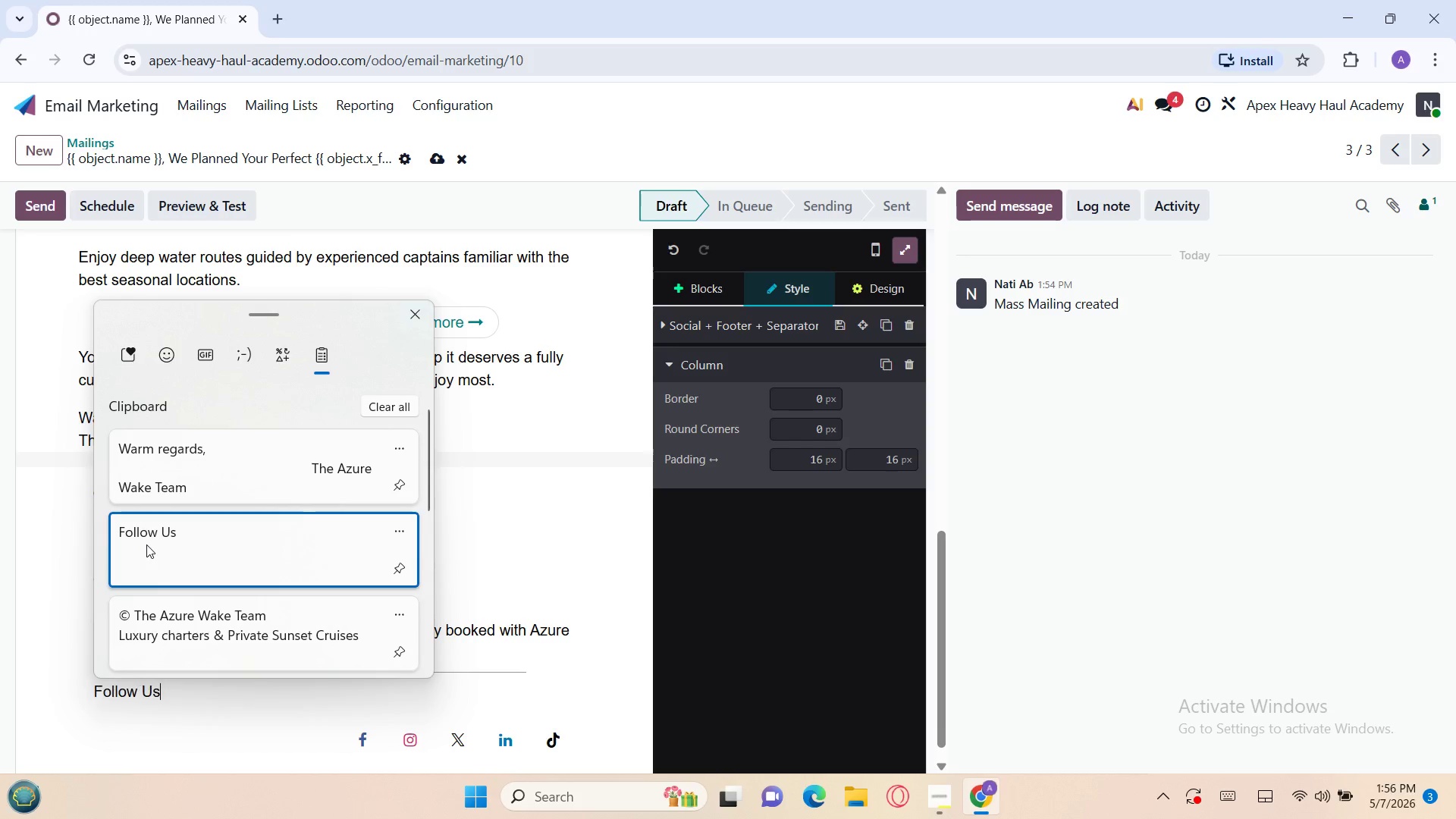 
key(Control+ControlLeft)
 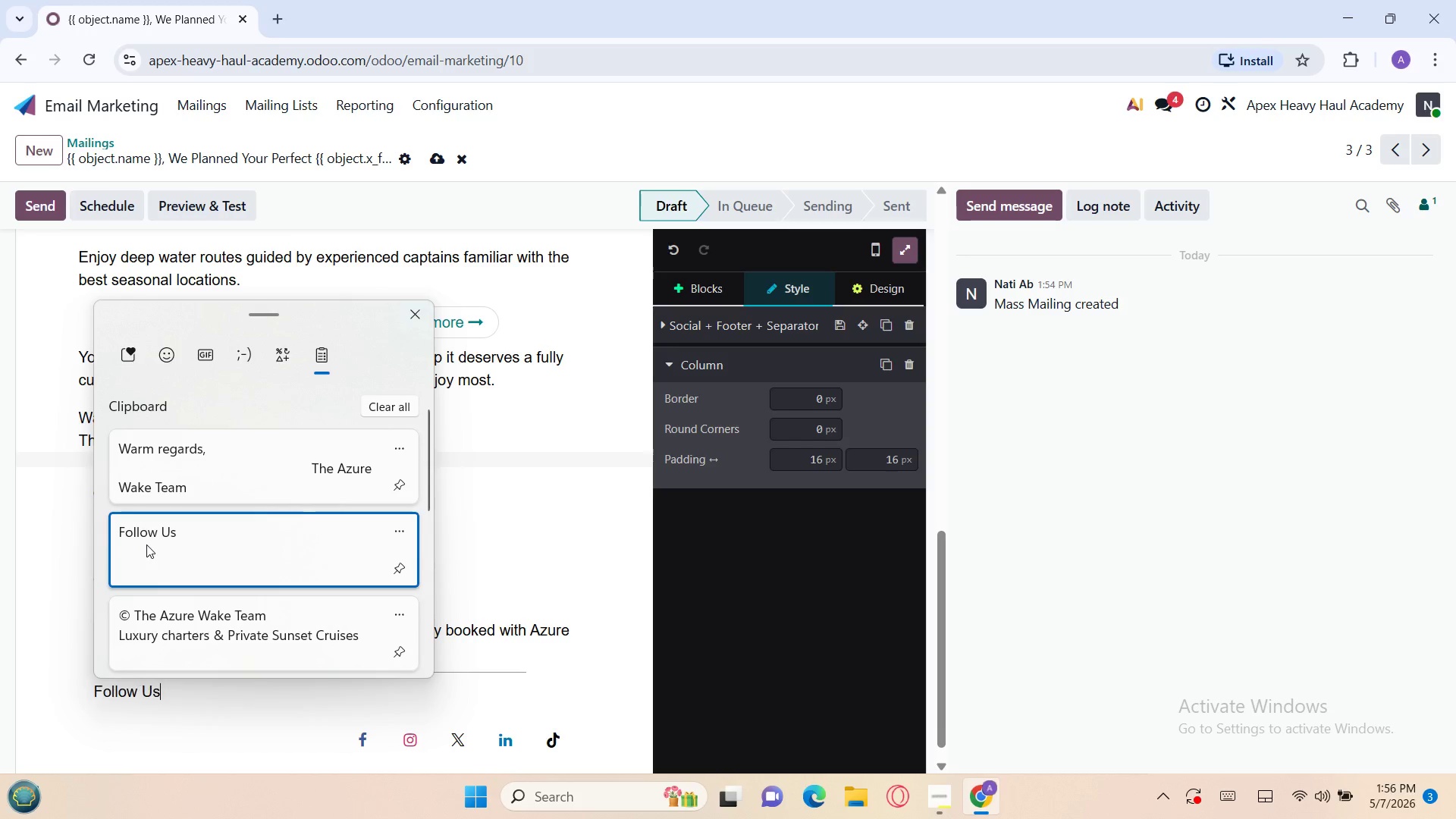 
wait(6.05)
 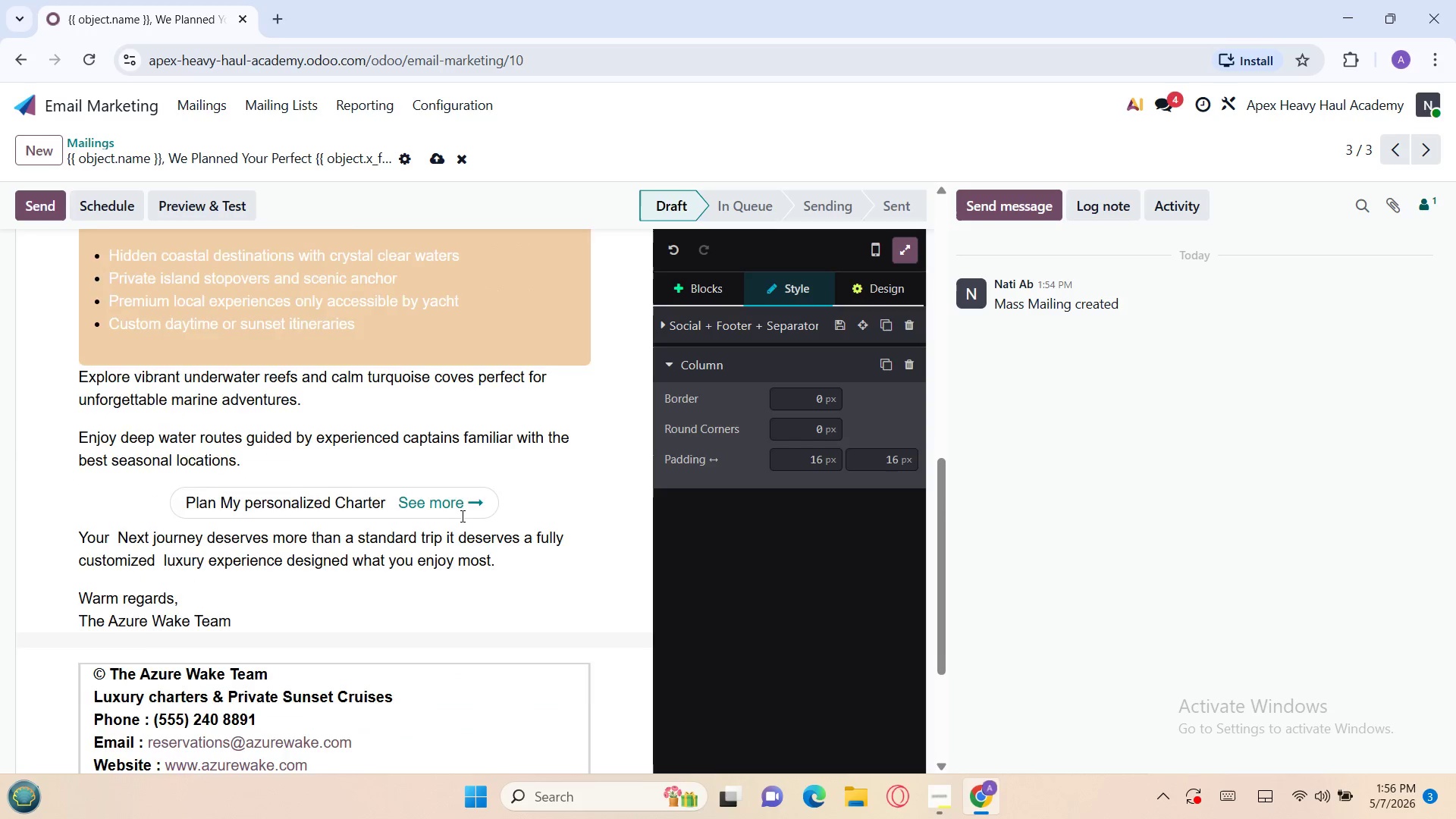 
left_click([861, 292])
 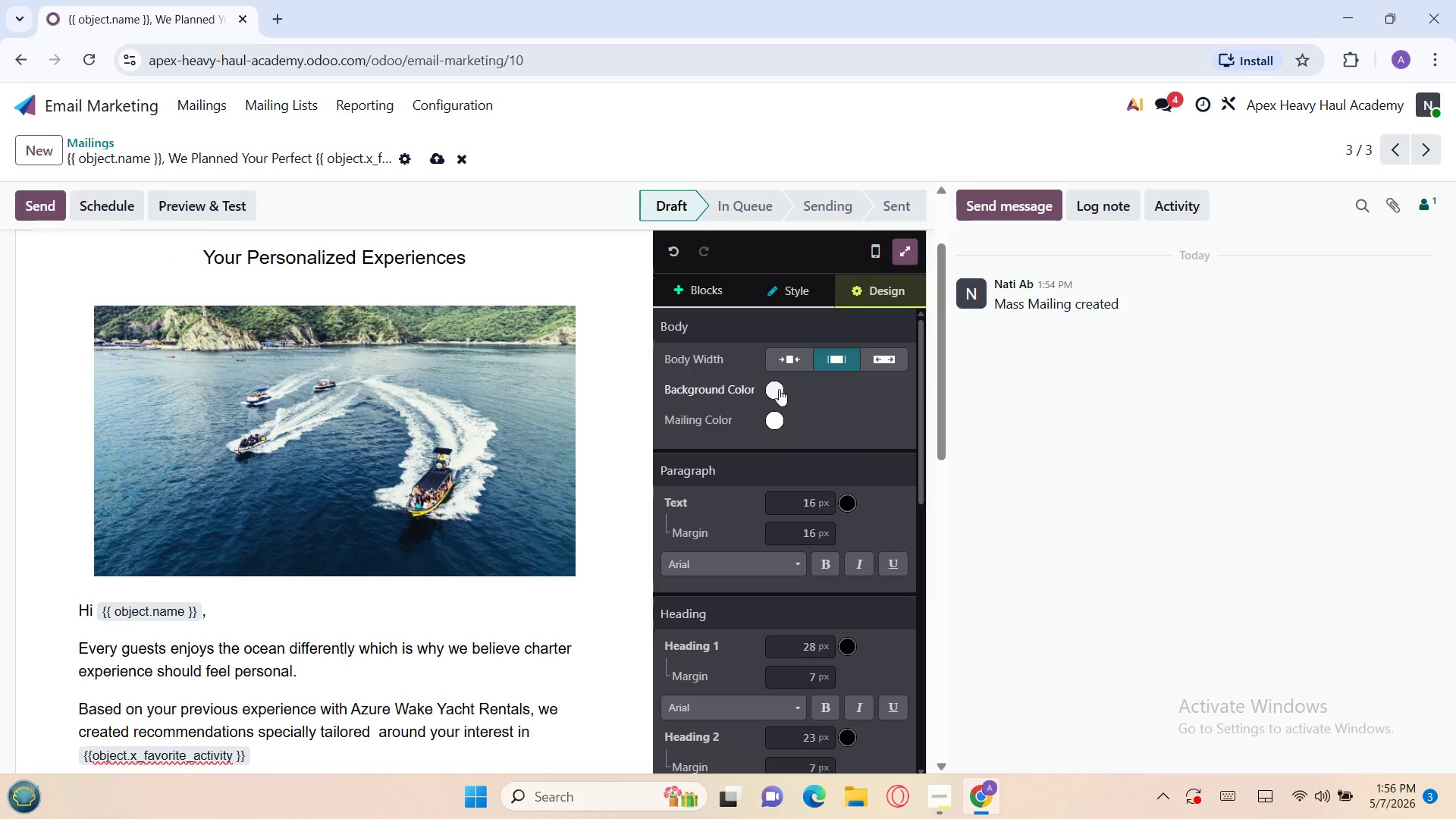 
left_click([770, 419])
 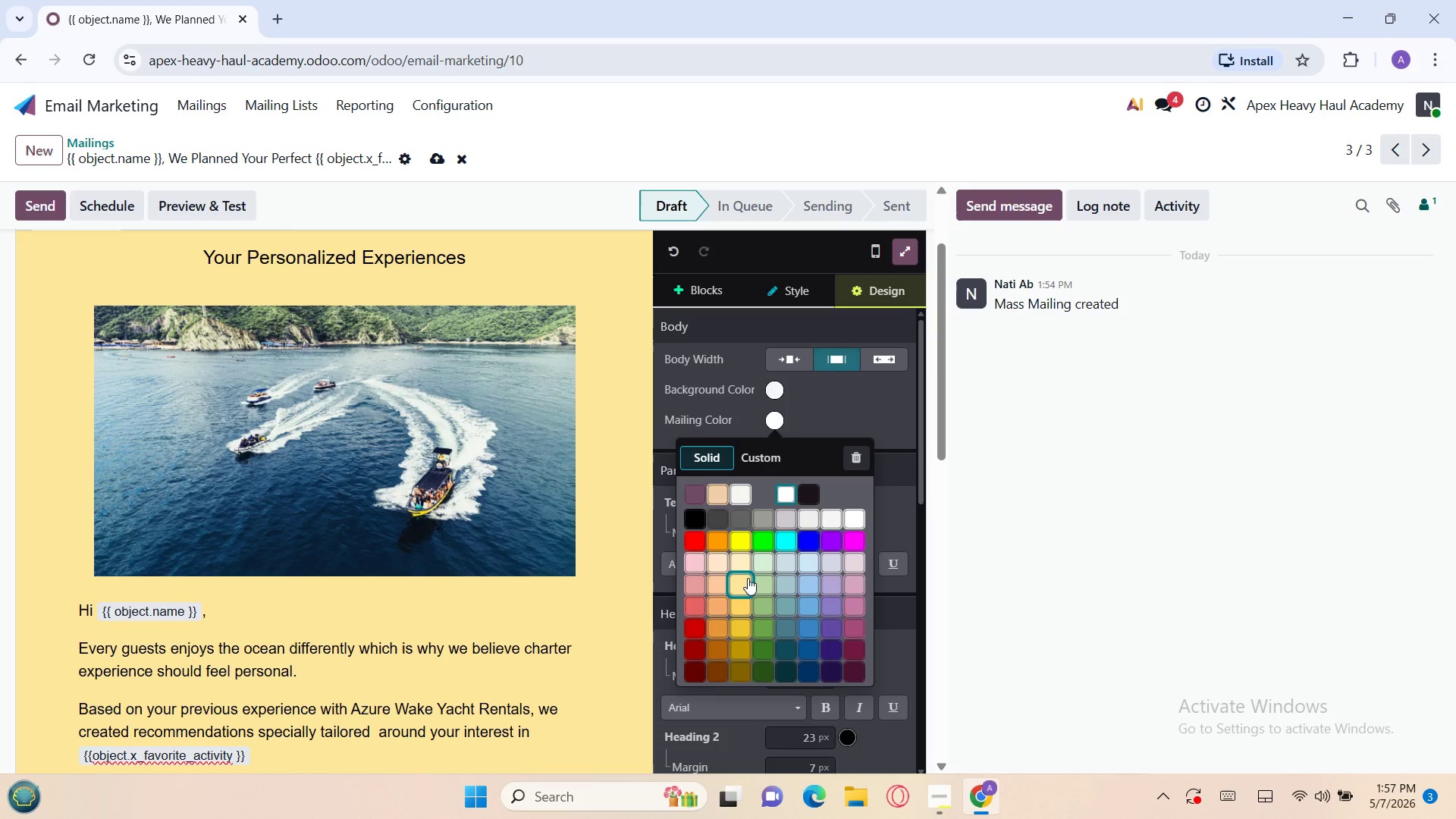 
wait(12.48)
 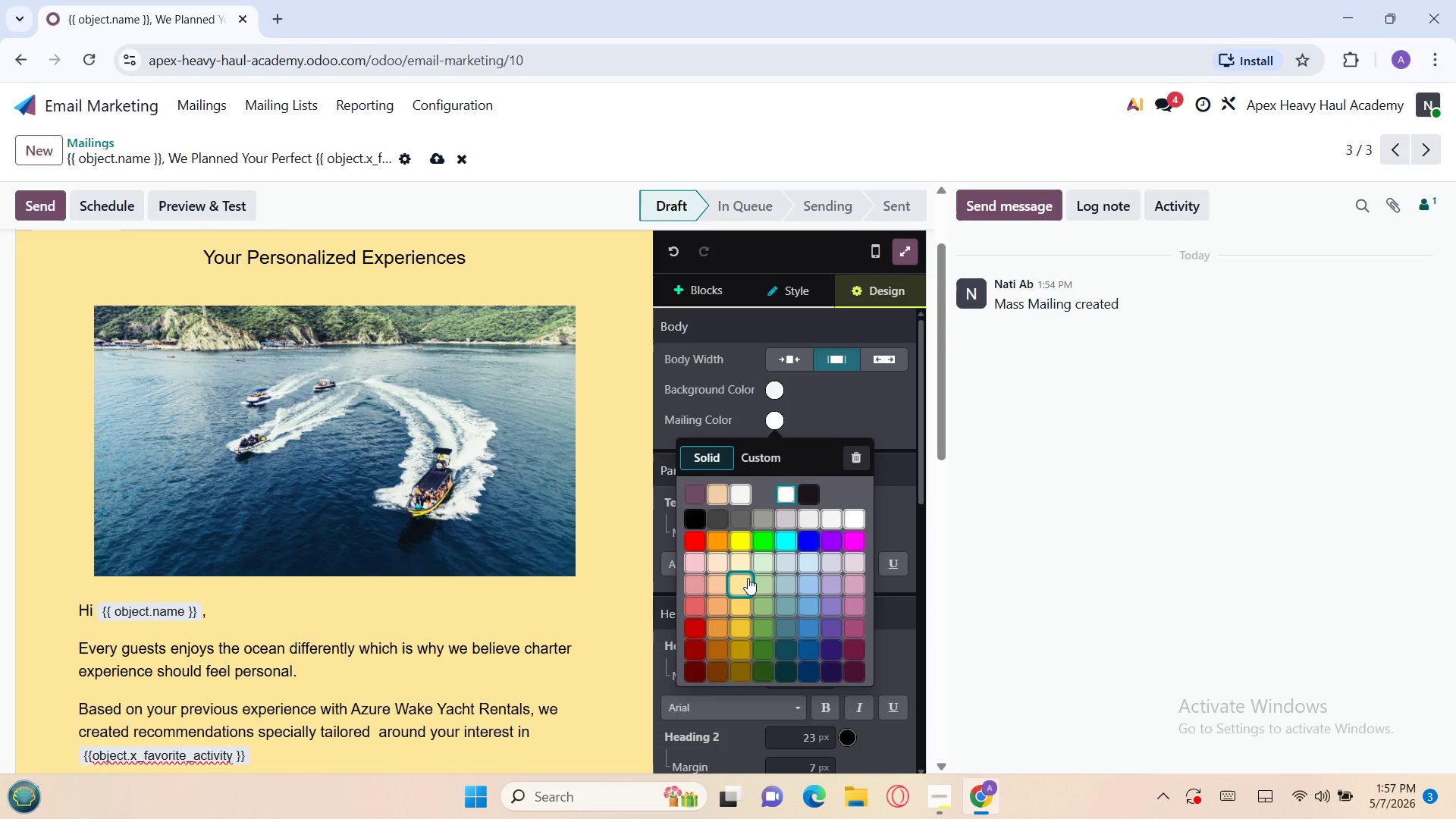 
left_click([828, 602])
 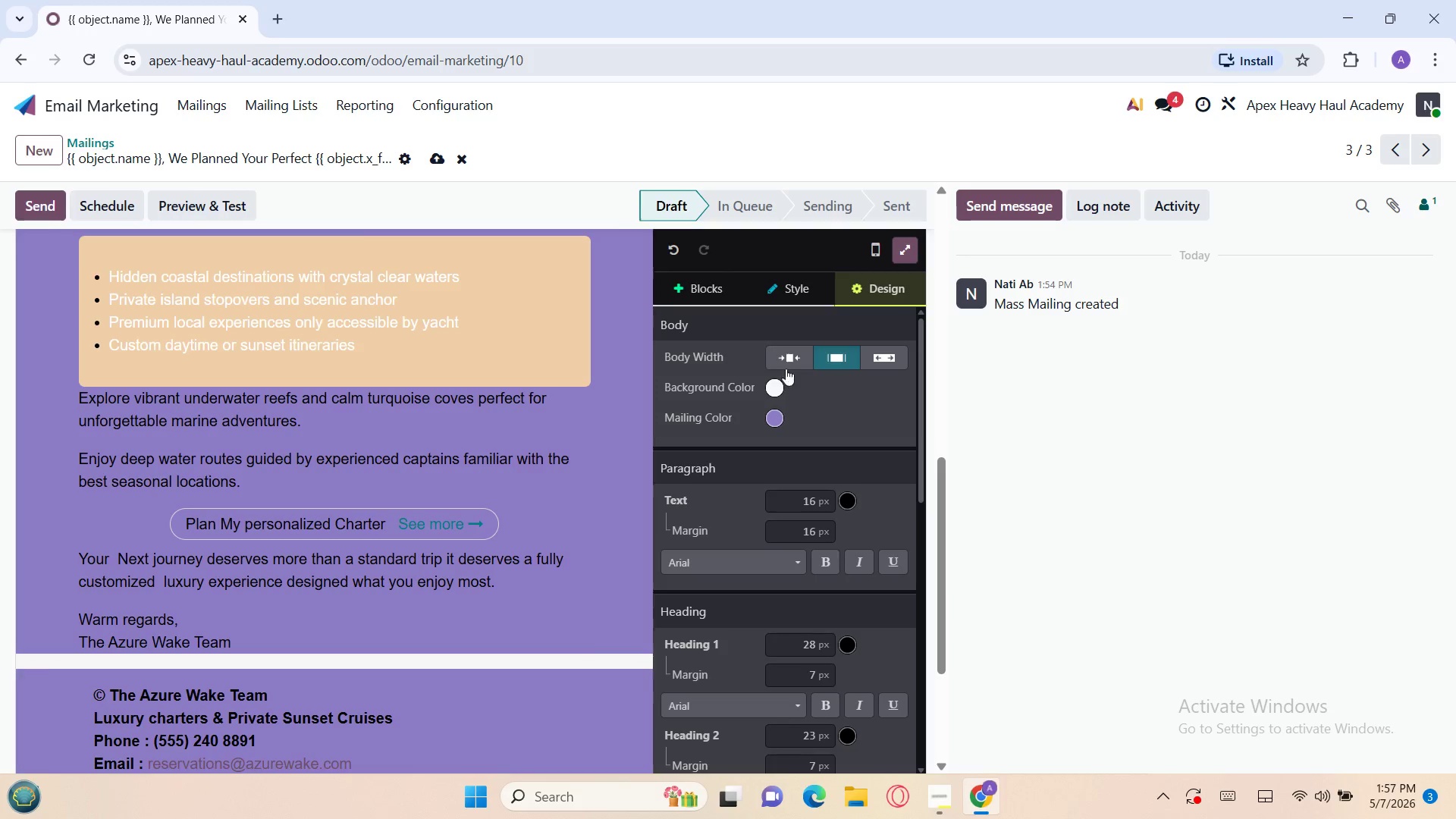 
wait(23.27)
 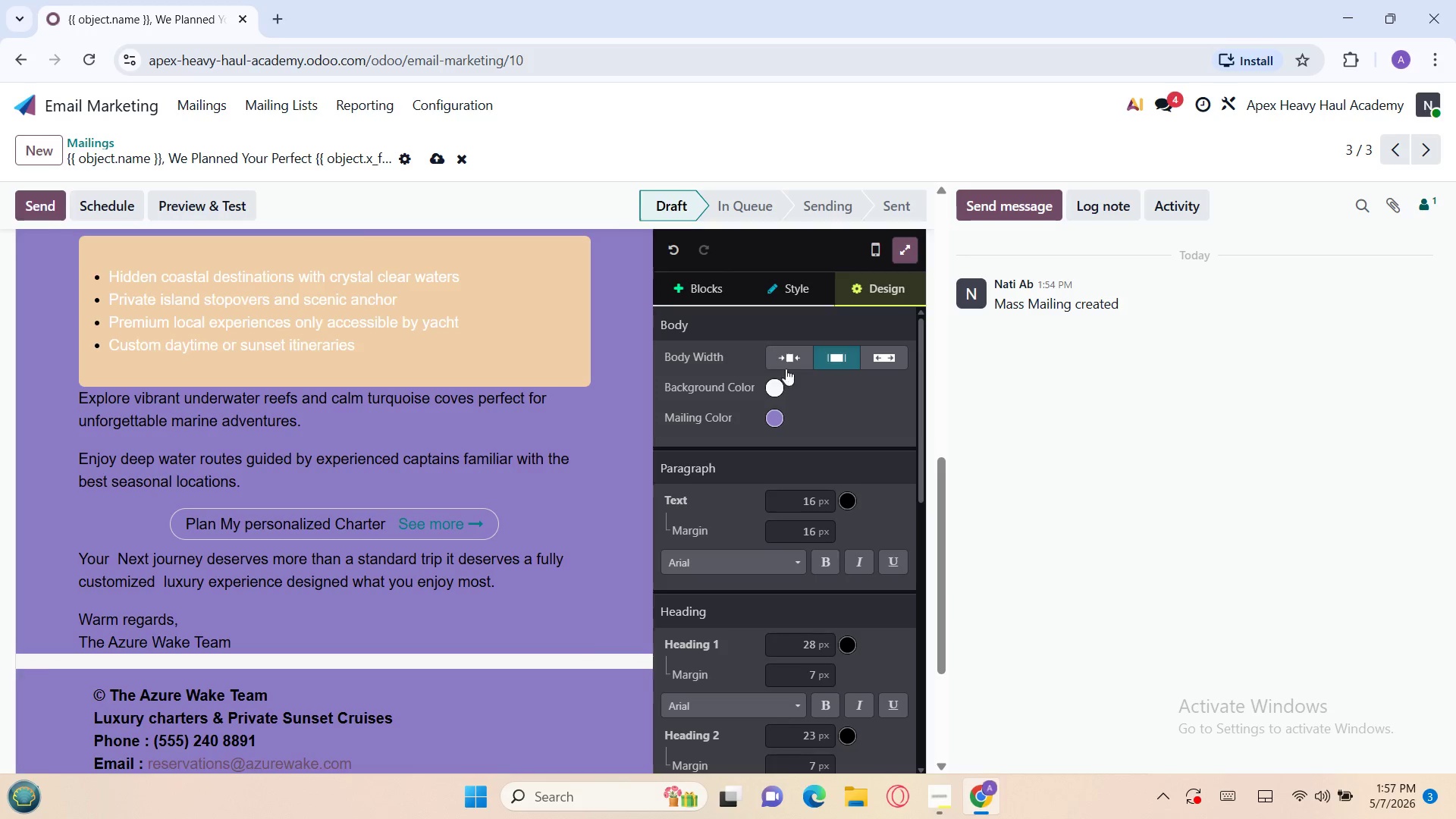 
left_click([777, 384])
 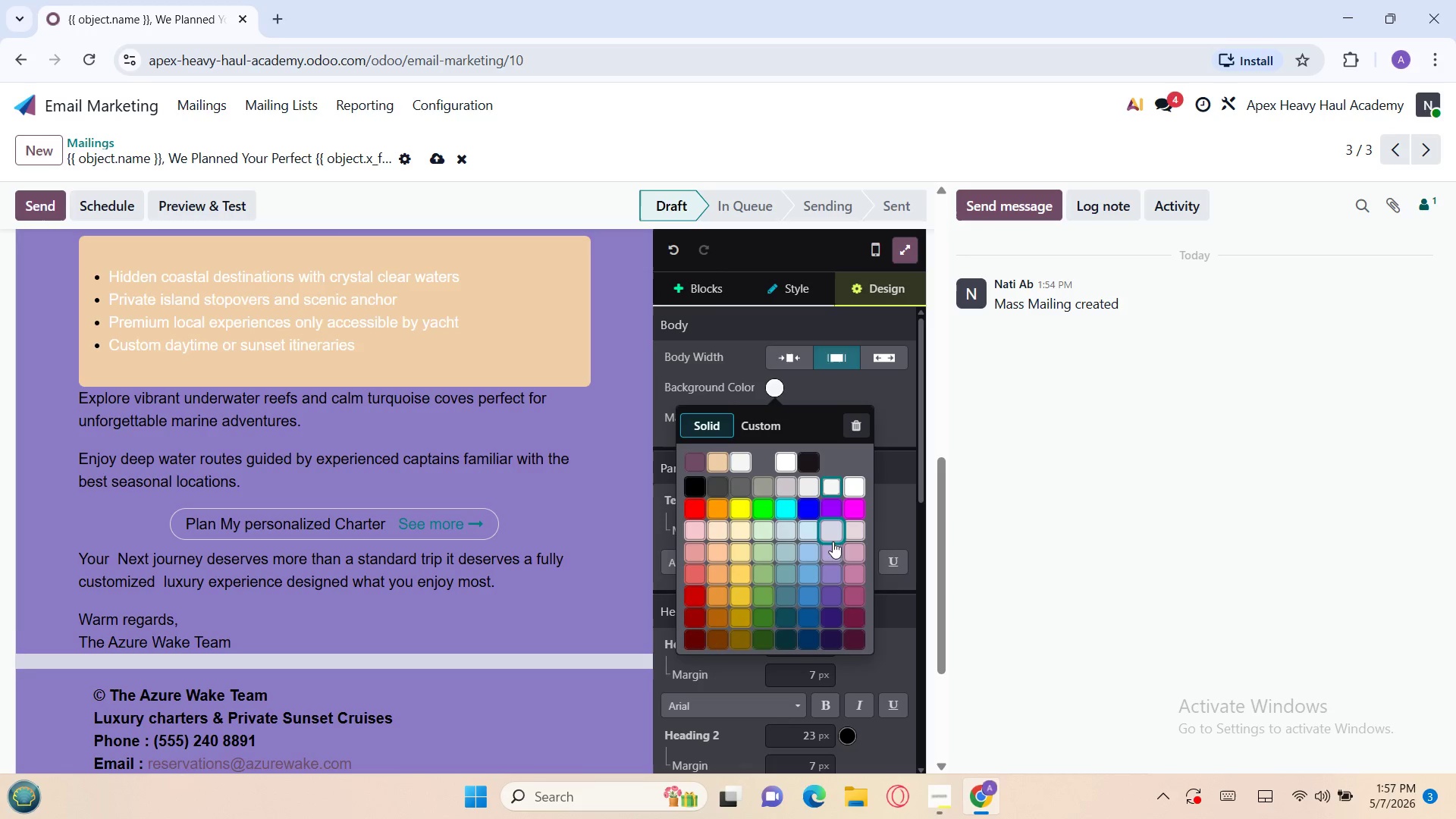 
wait(6.58)
 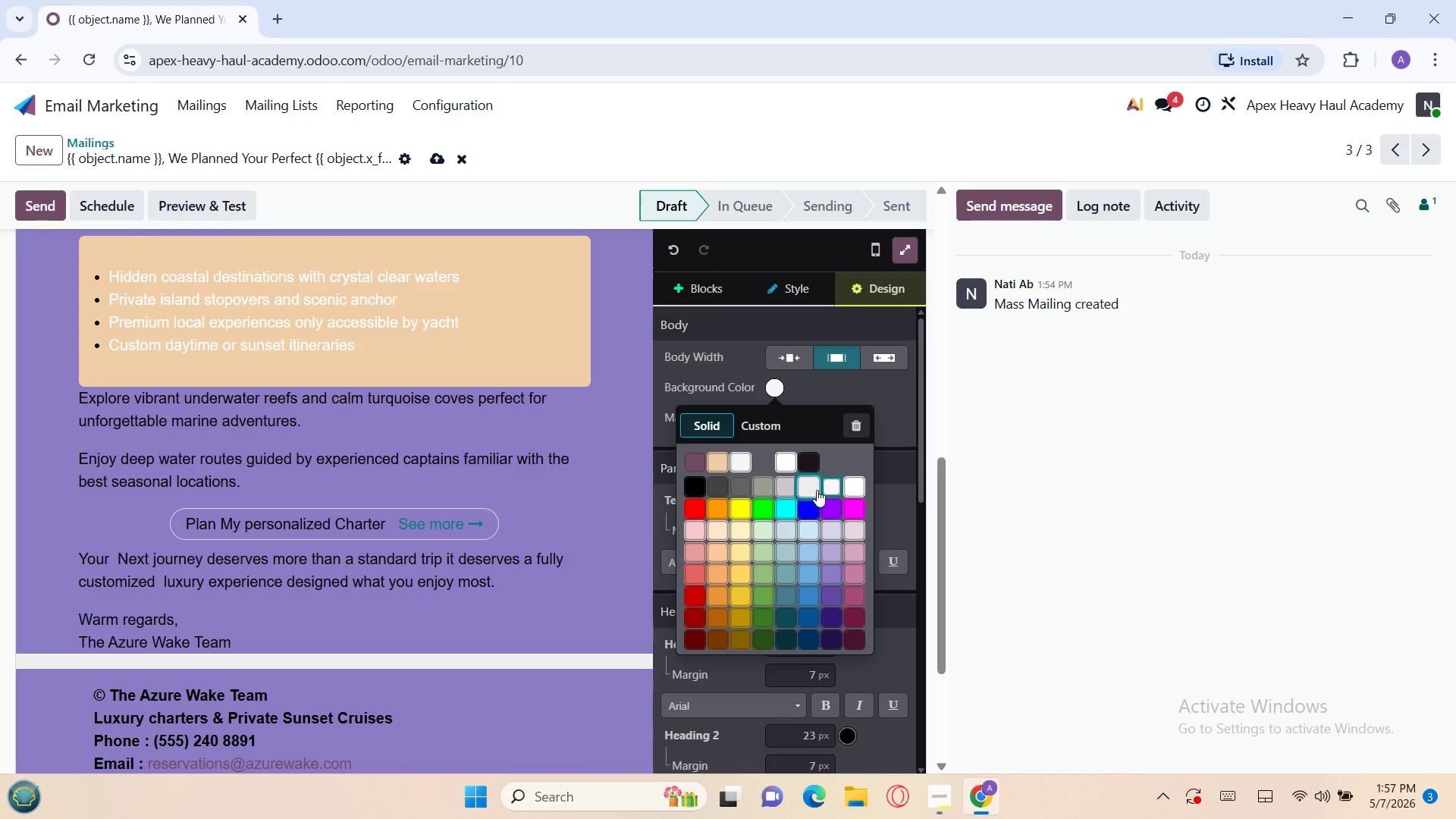 
left_click([828, 566])
 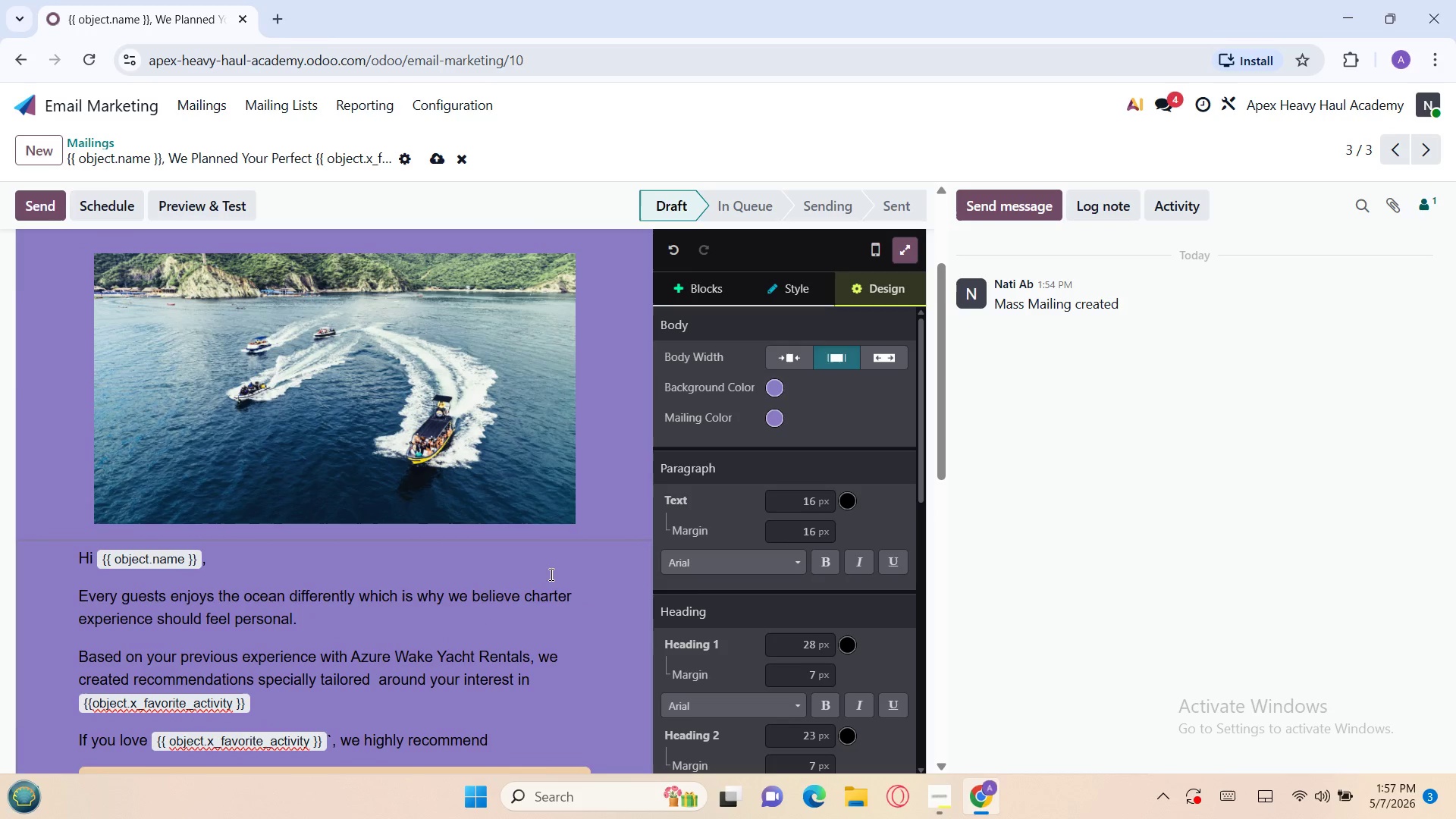 
wait(7.38)
 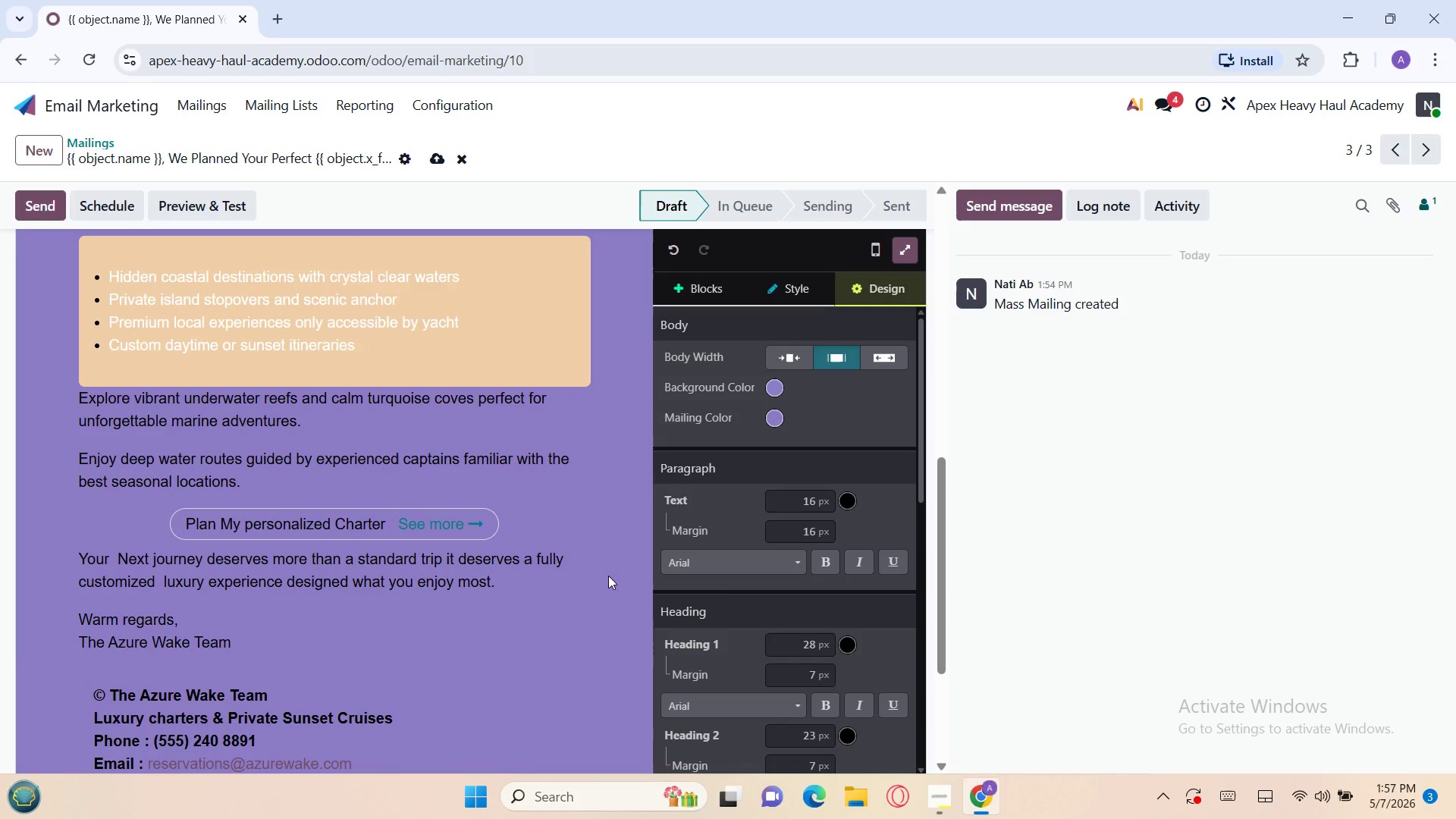 
left_click([196, 110])